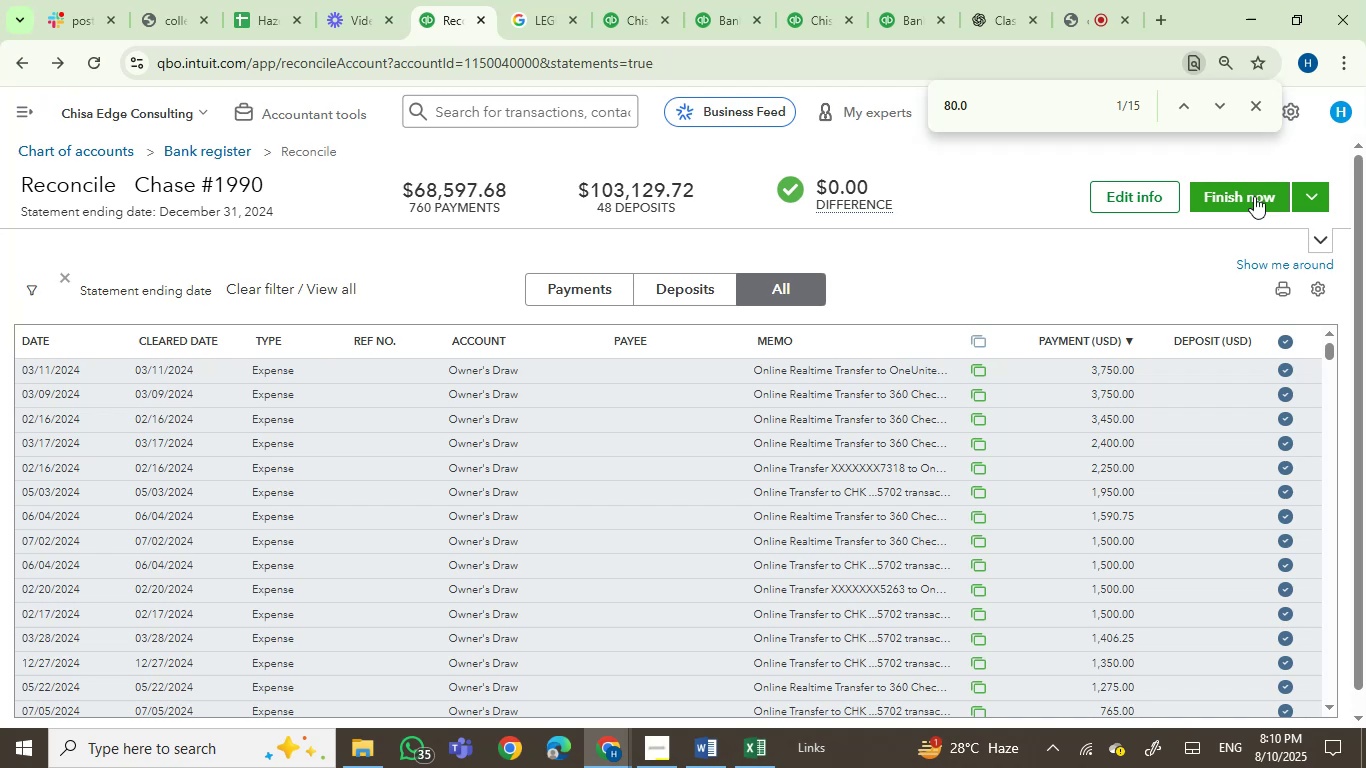 
left_click([1251, 190])
 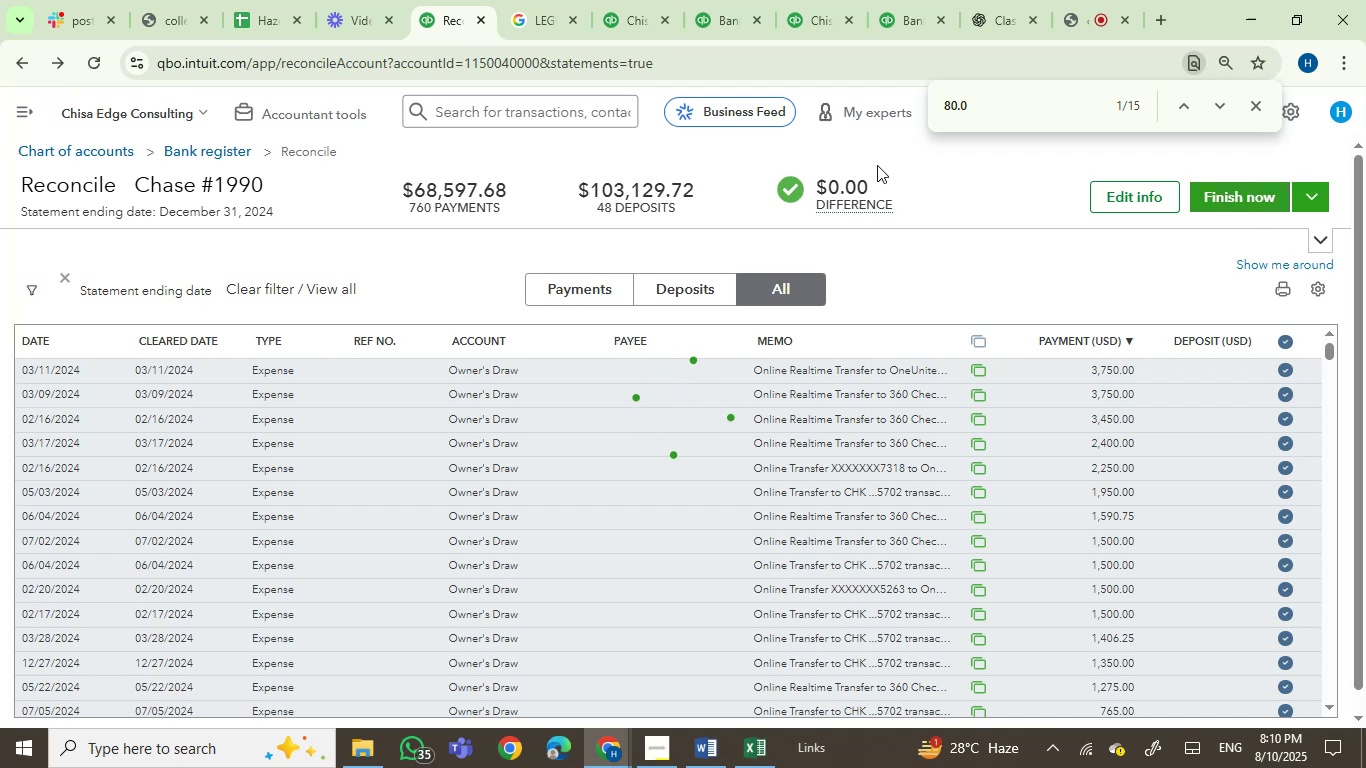 
mouse_move([888, 226])
 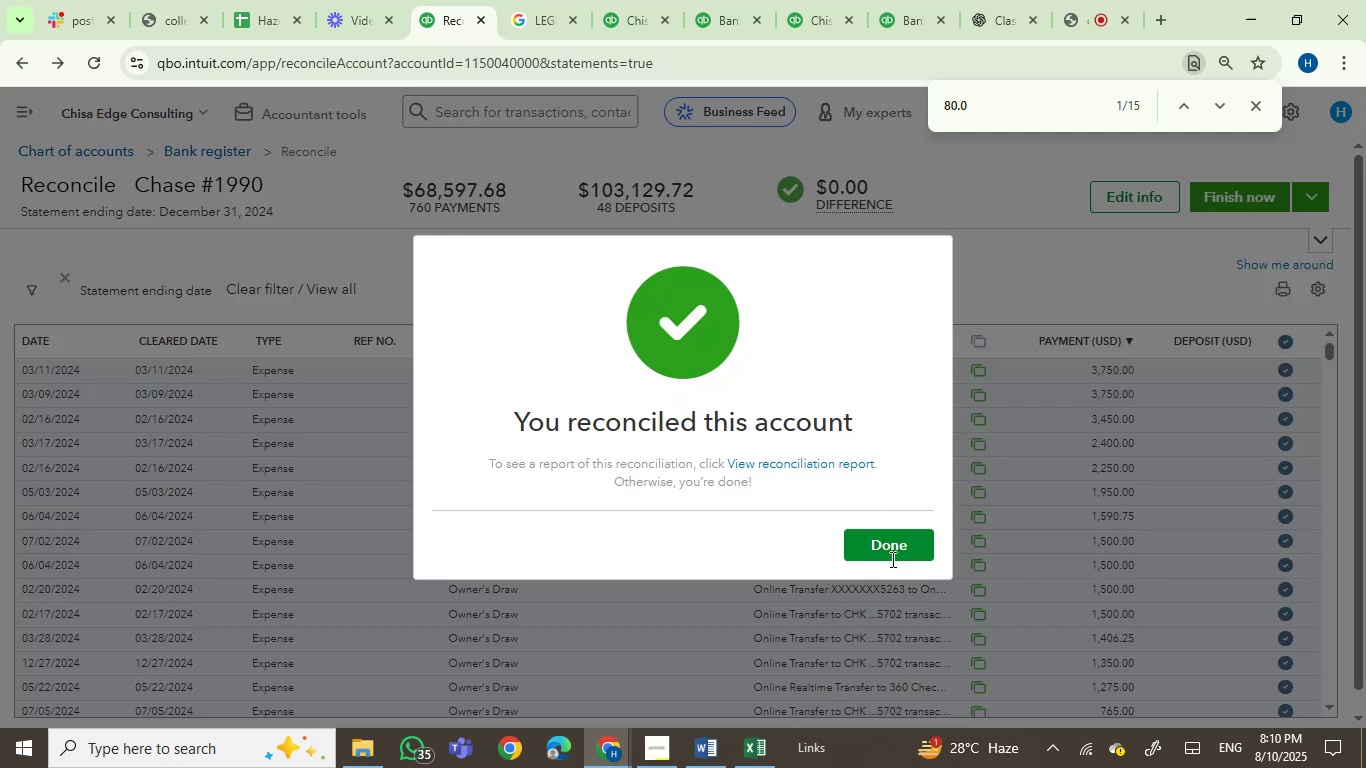 
left_click([889, 563])
 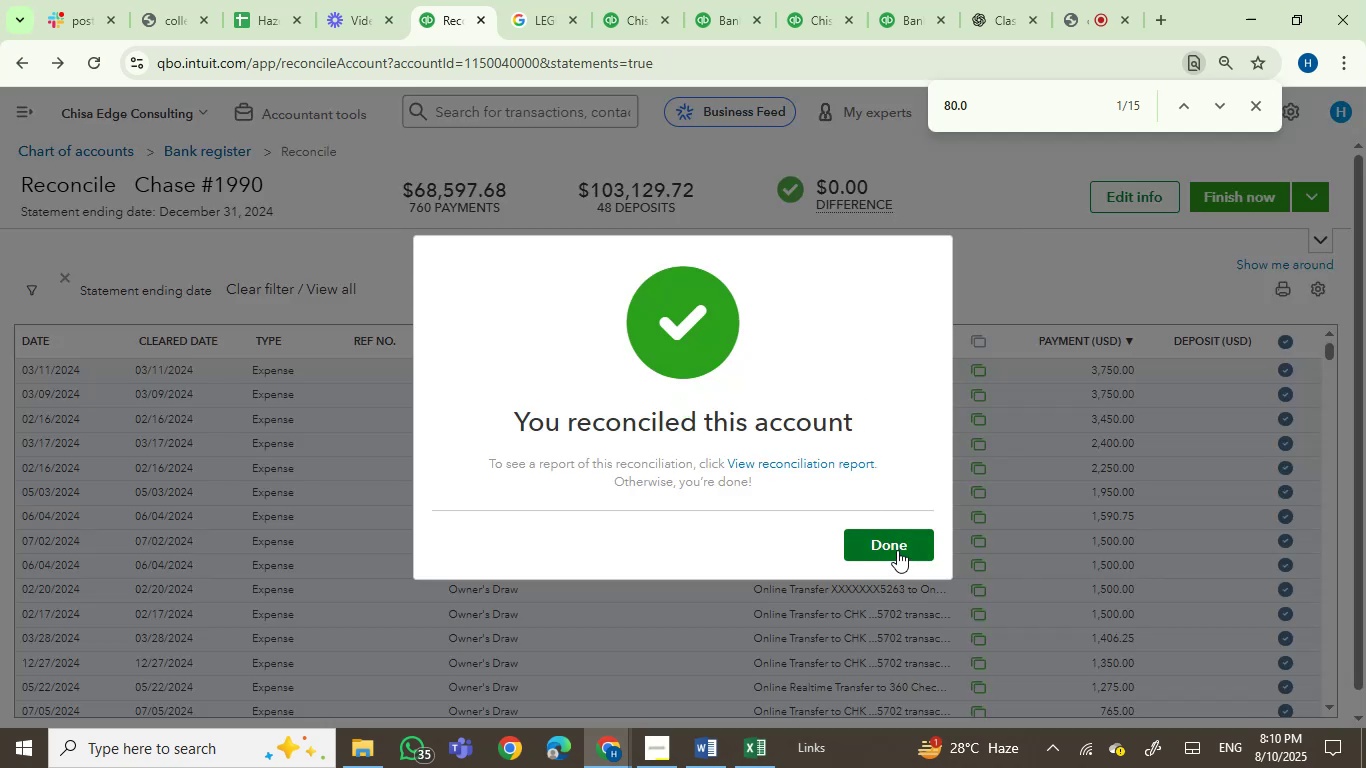 
left_click([897, 550])
 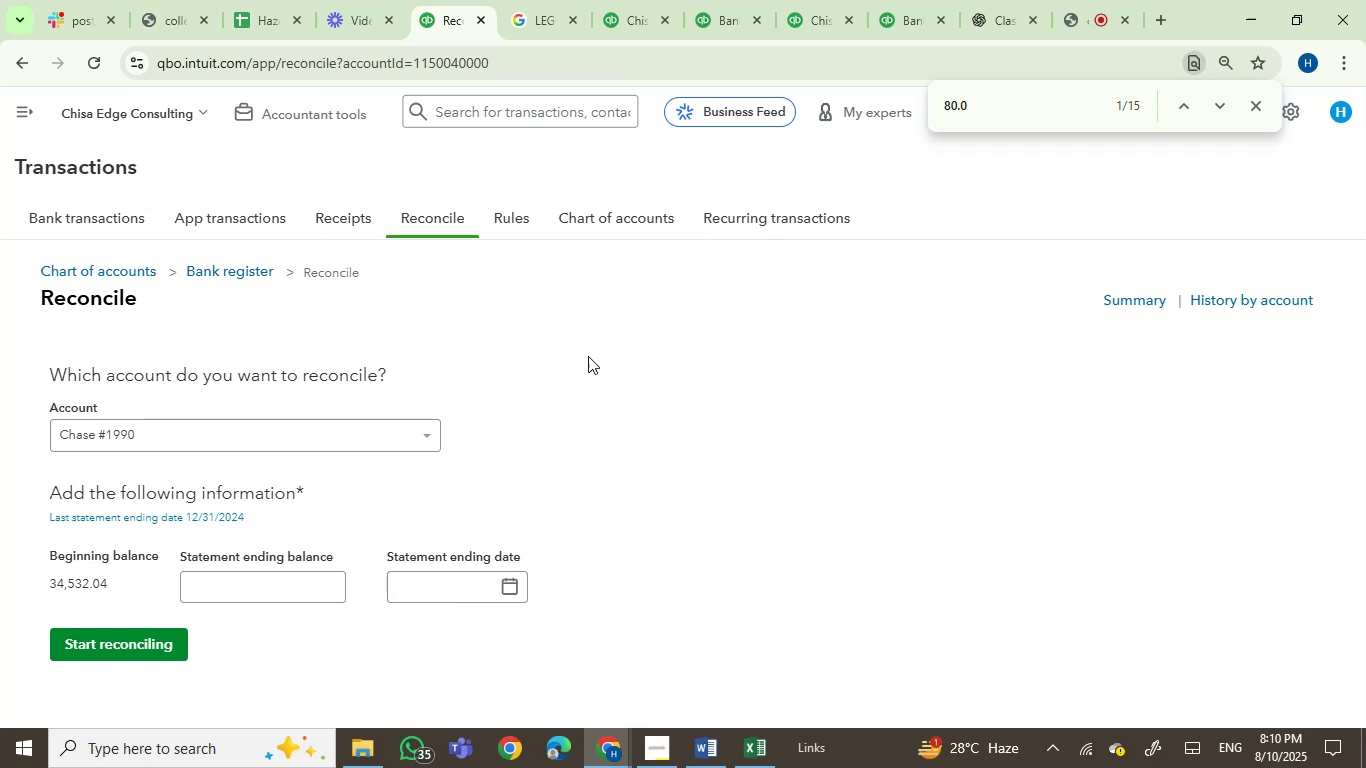 
wait(6.85)
 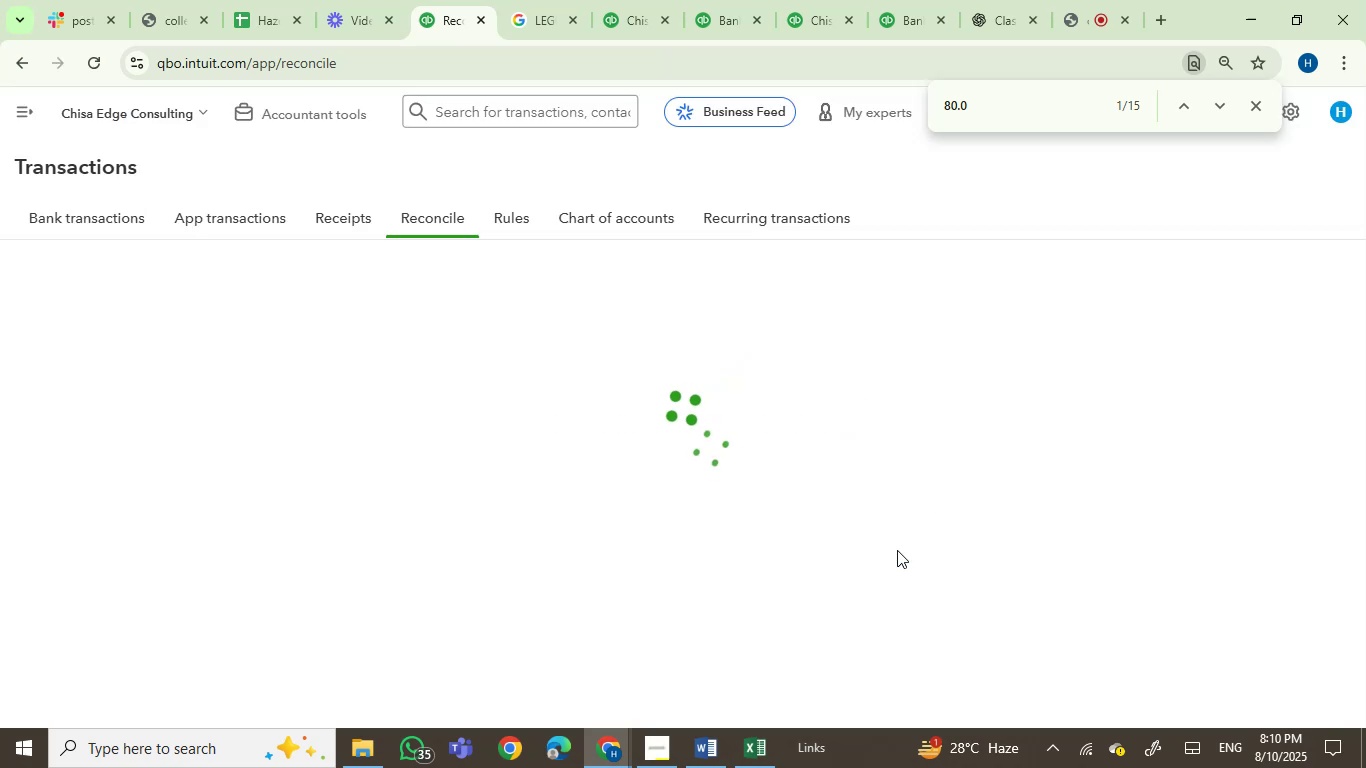 
left_click([565, 18])
 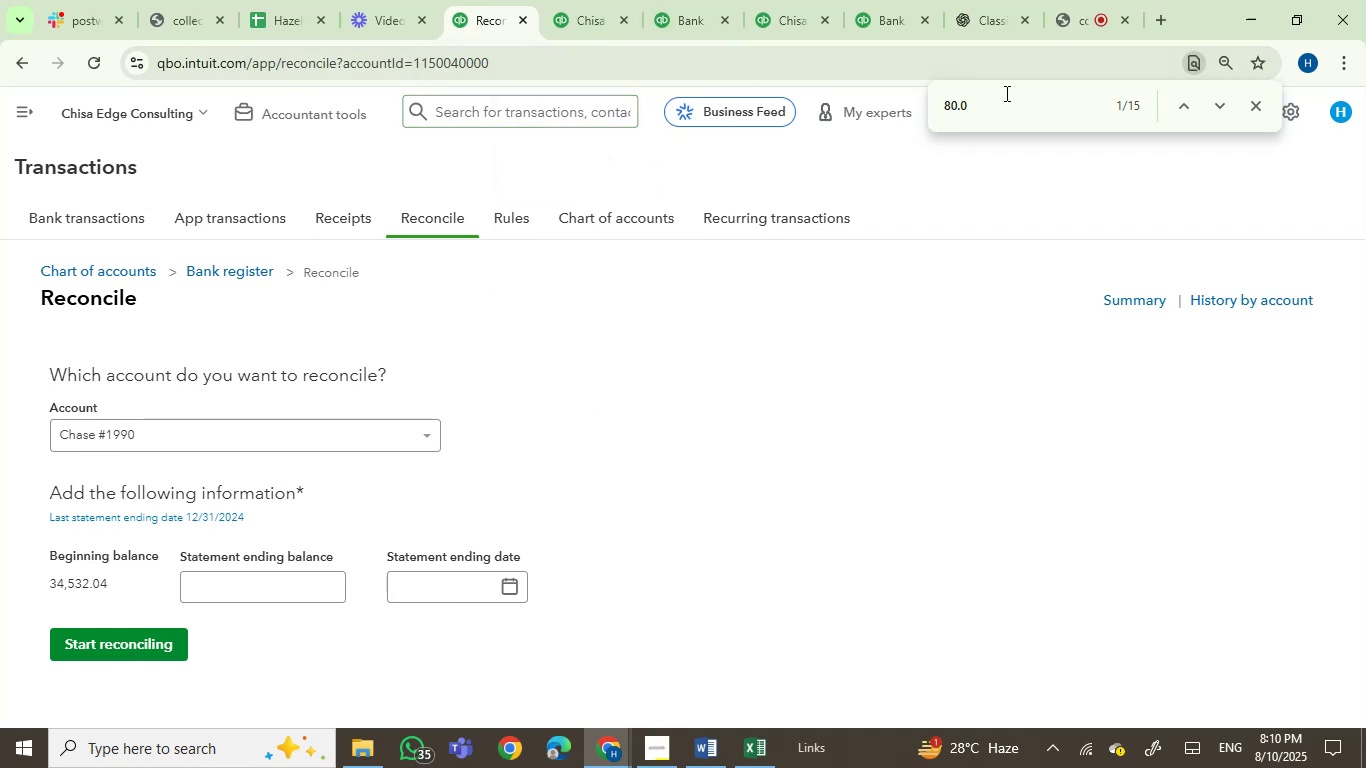 
left_click([1061, 4])
 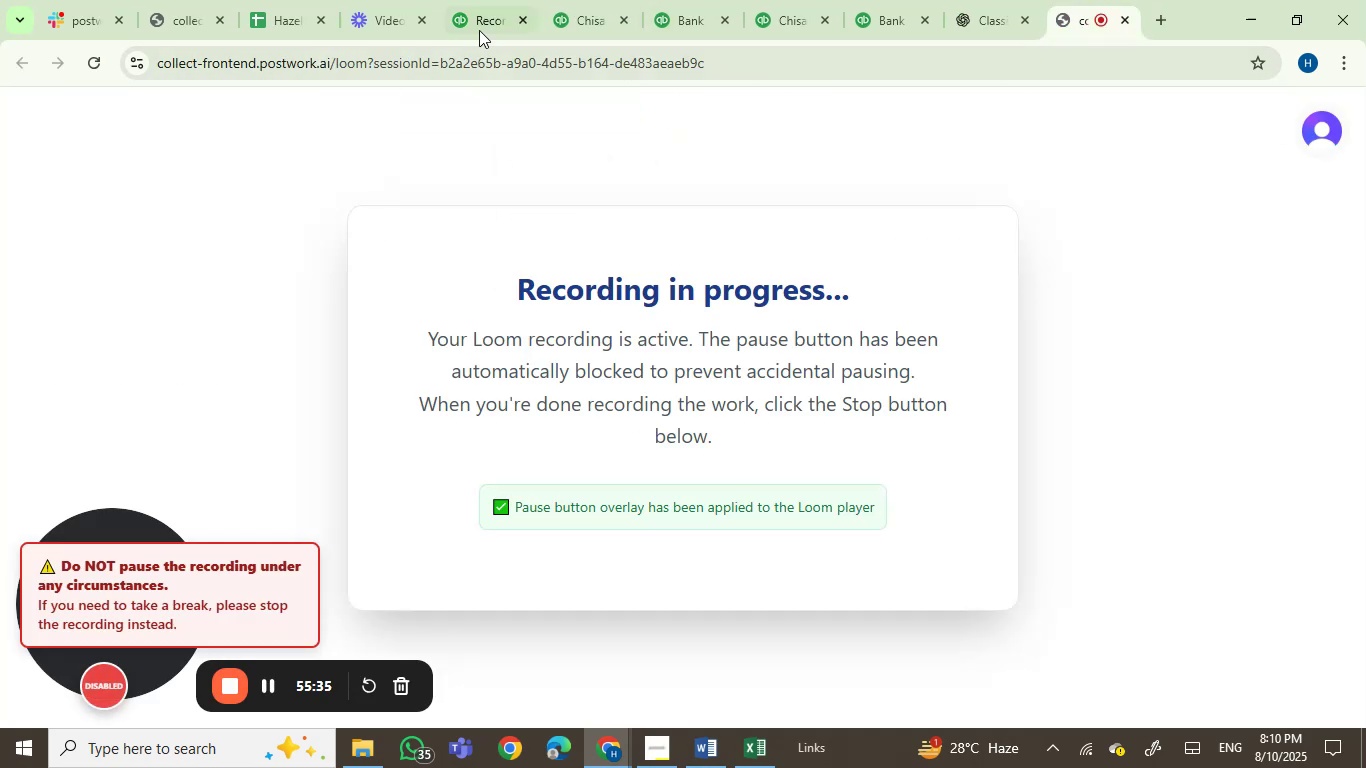 
left_click([466, 2])
 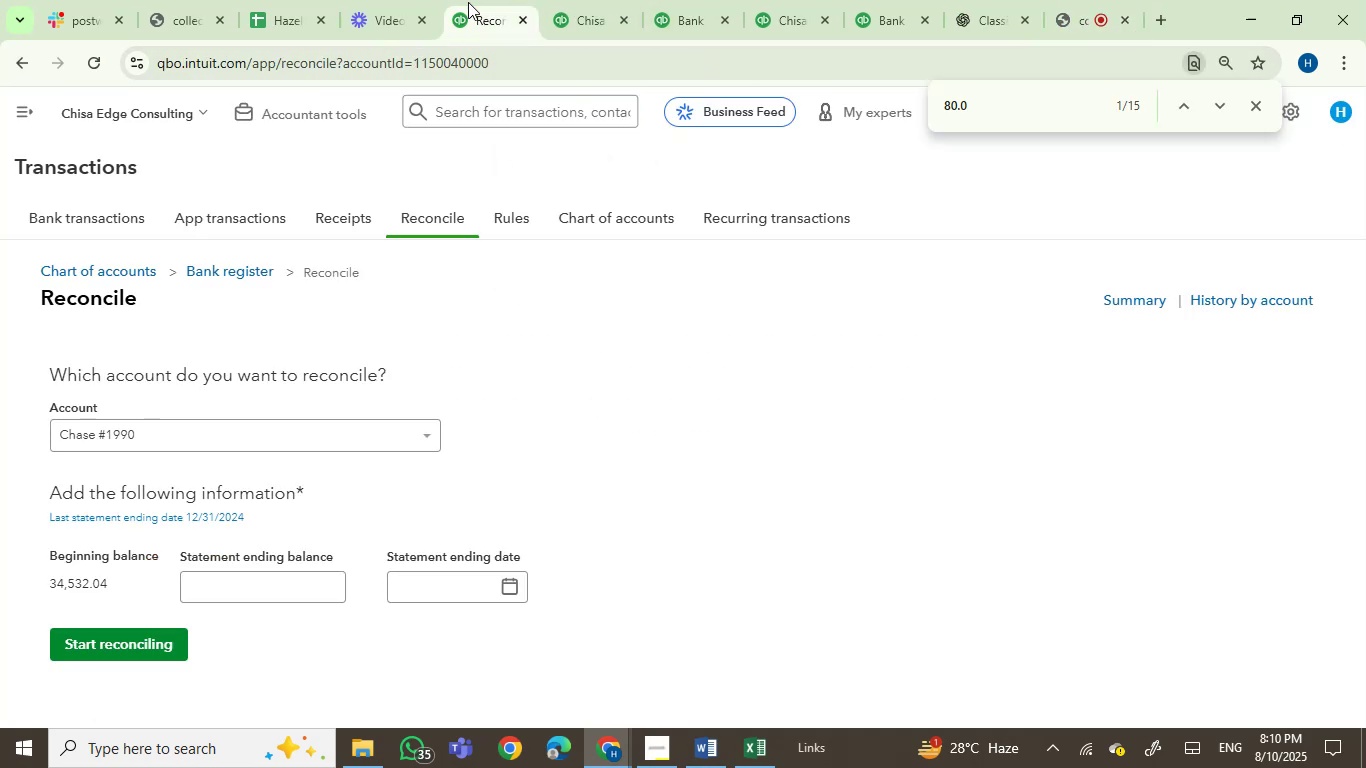 
left_click([600, 6])
 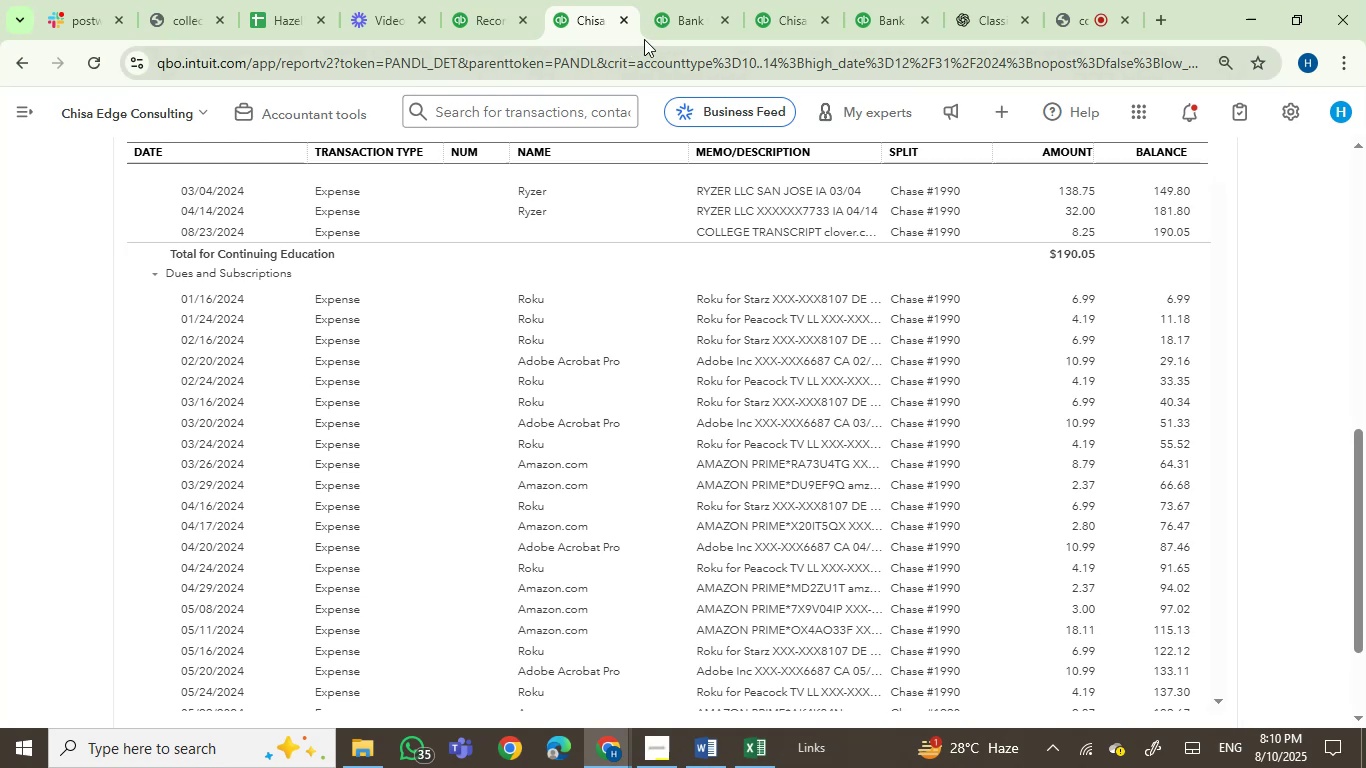 
left_click([663, 22])
 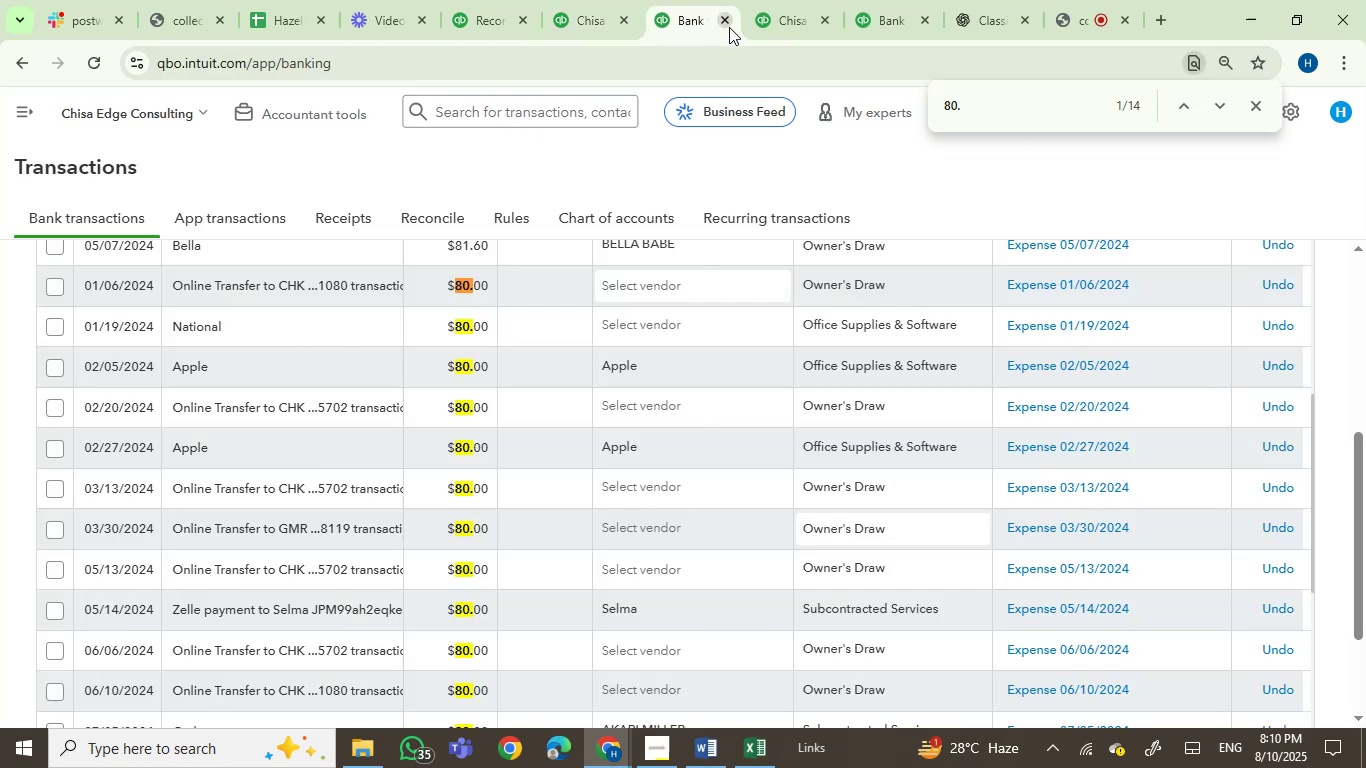 
left_click([726, 22])
 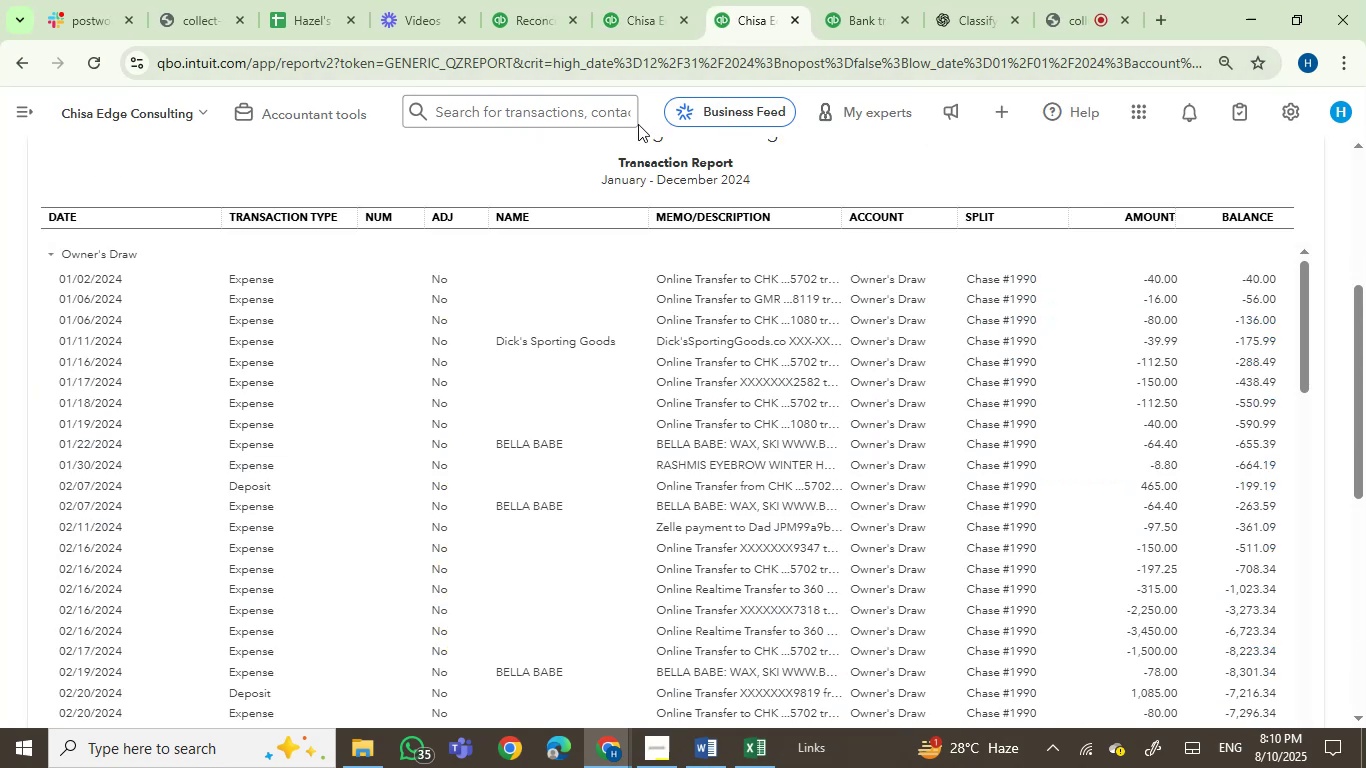 
scroll: coordinate [686, 355], scroll_direction: up, amount: 2.0
 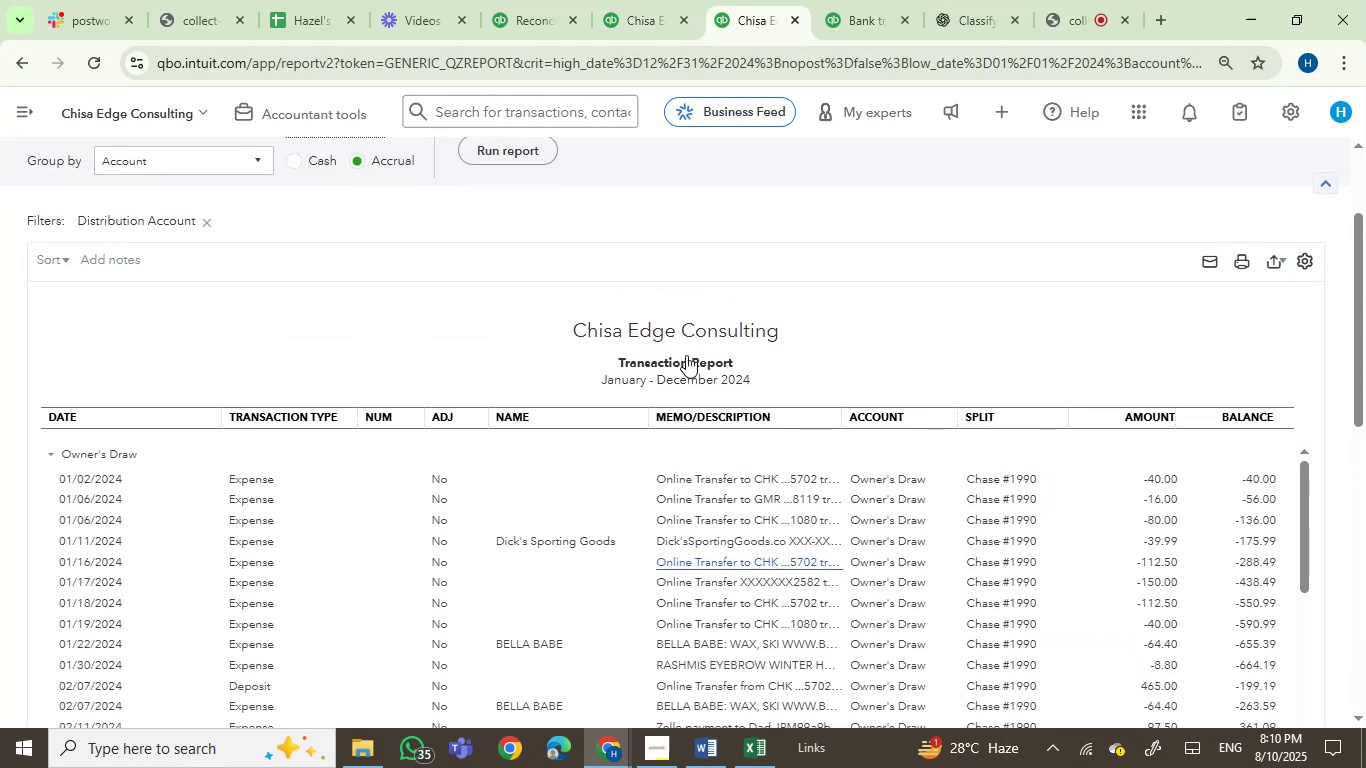 
mouse_move([658, 329])
 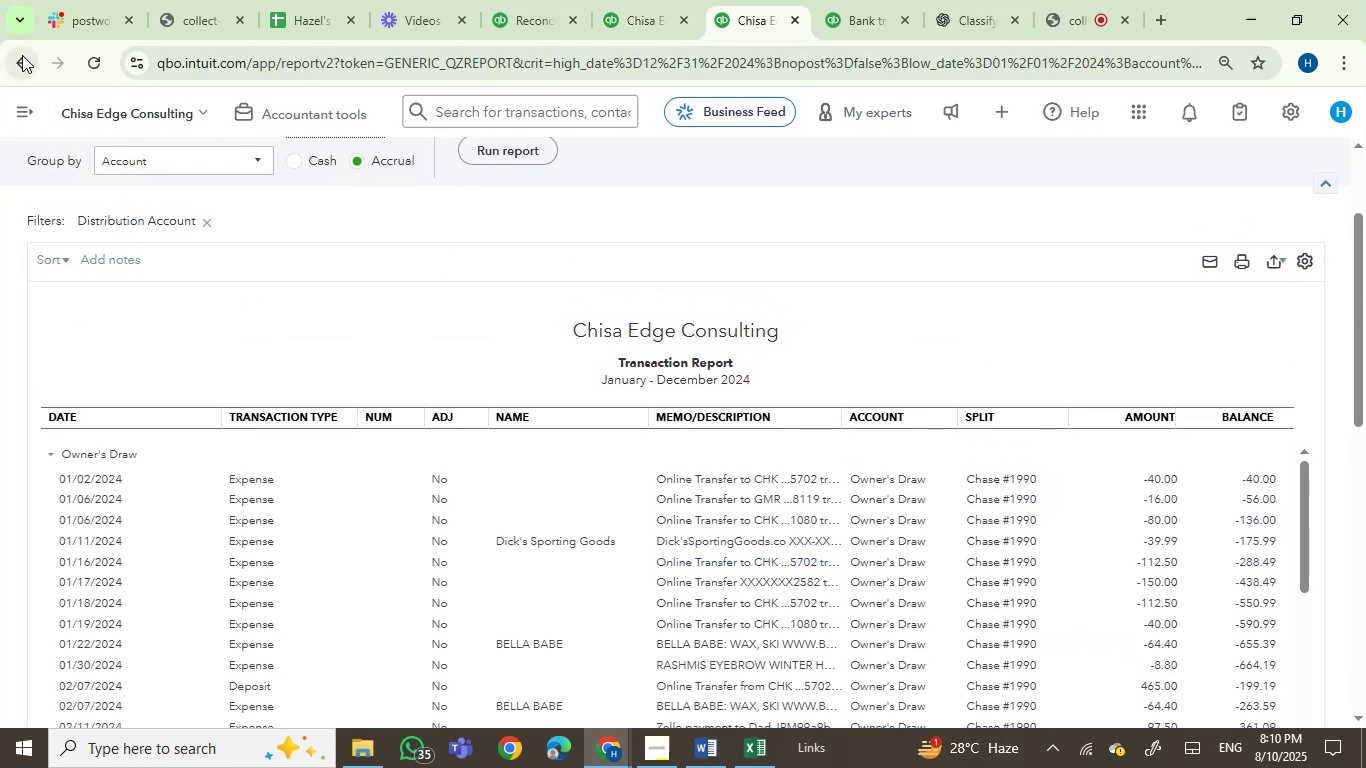 
left_click([21, 57])
 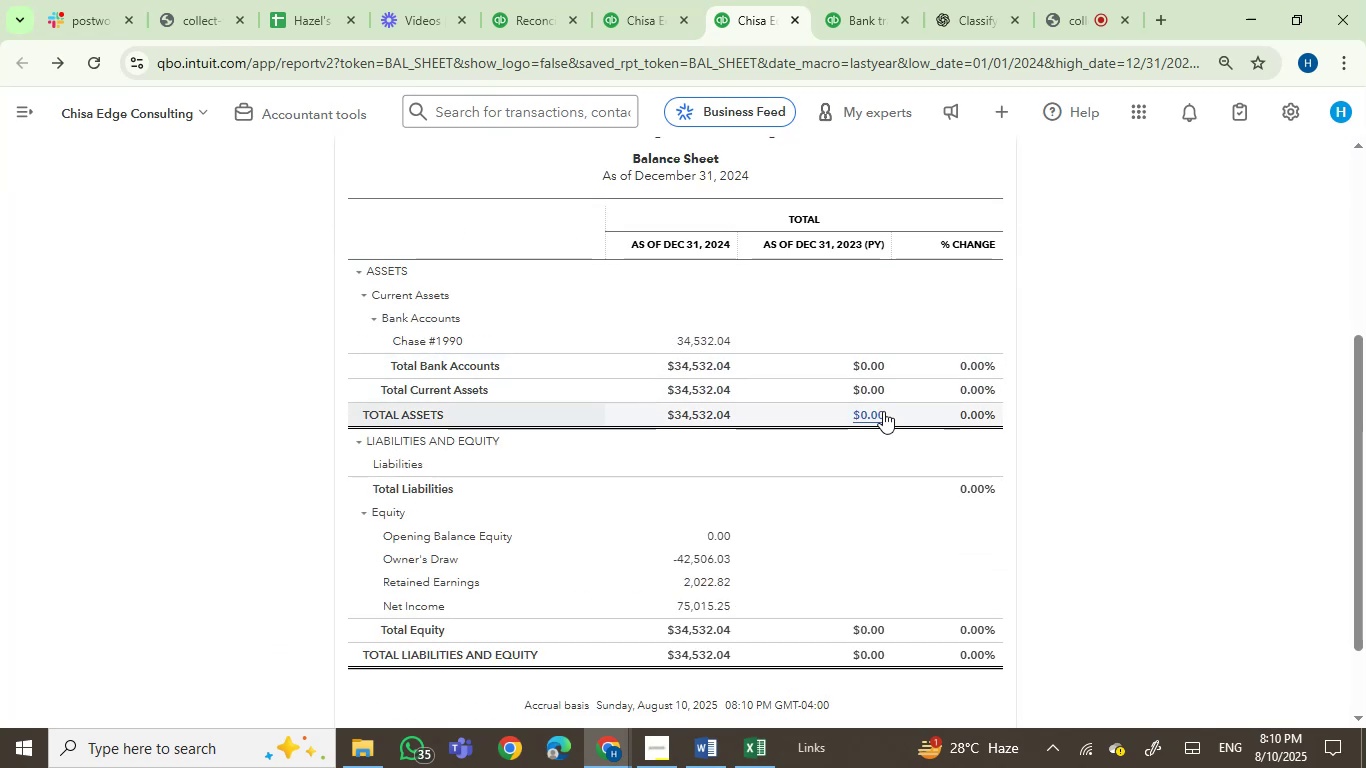 
wait(6.29)
 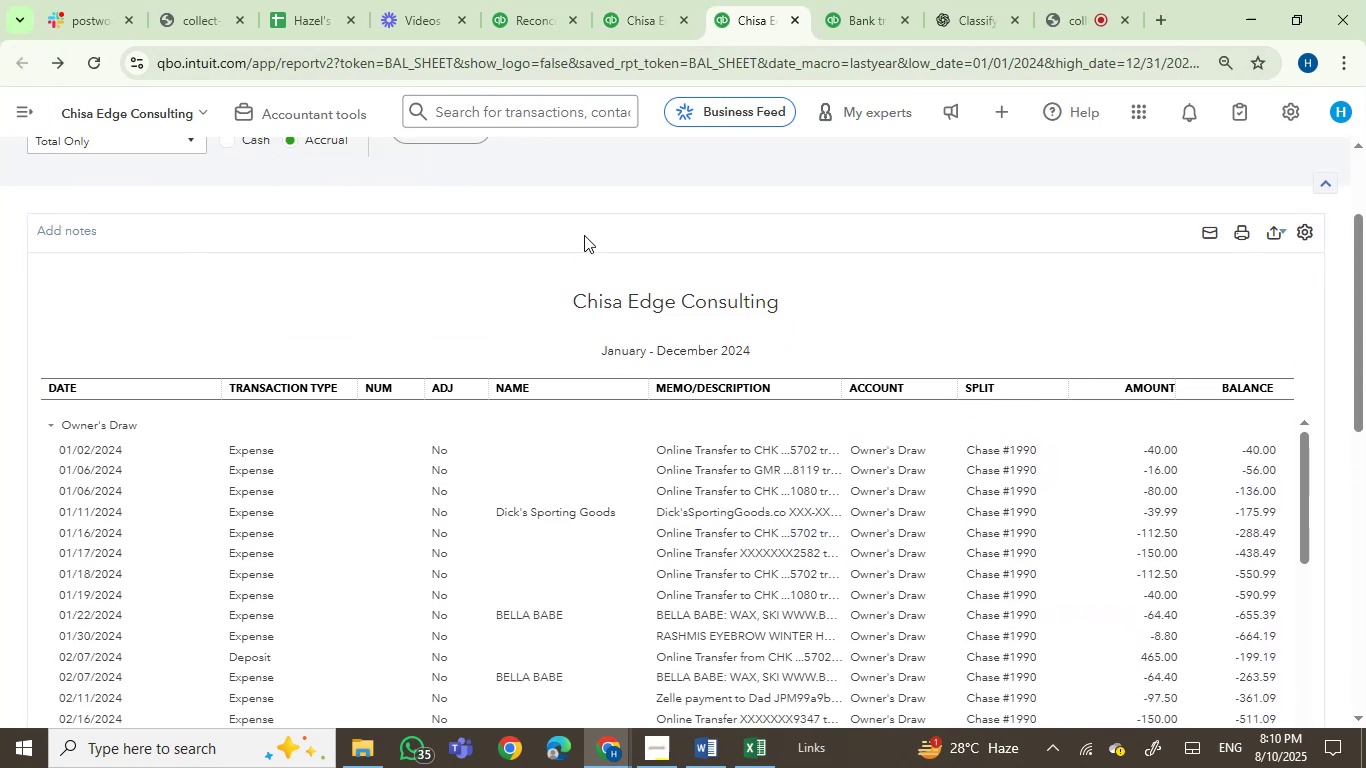 
left_click([512, 0])
 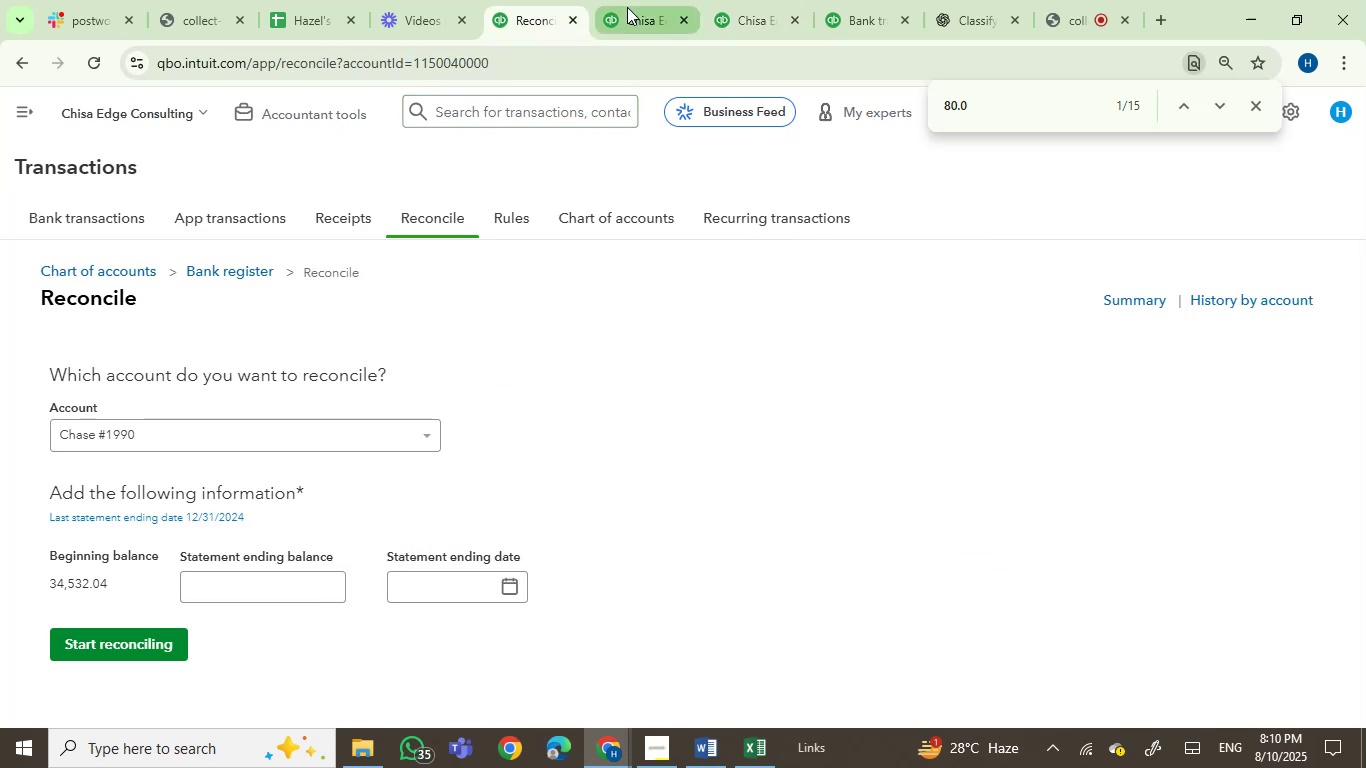 
left_click([627, 7])
 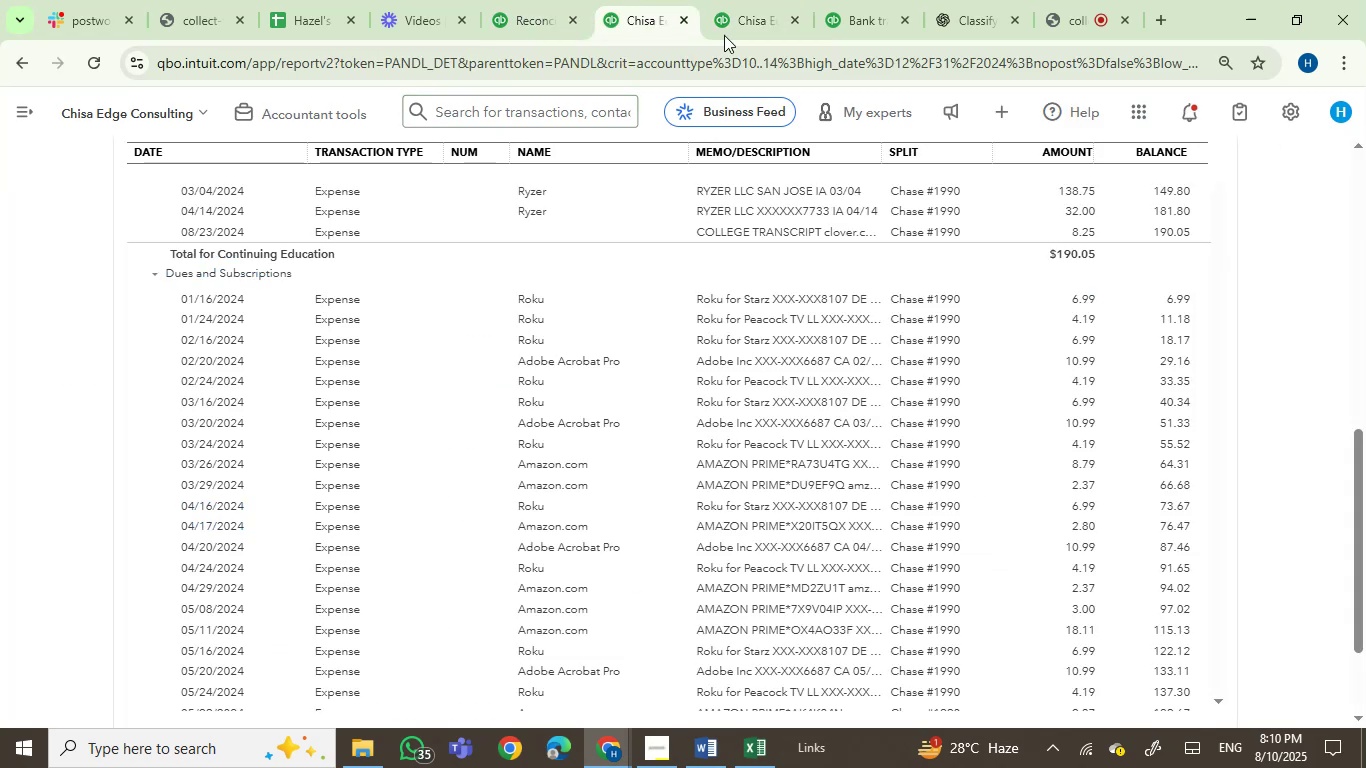 
left_click_drag(start_coordinate=[746, 34], to_coordinate=[611, 37])
 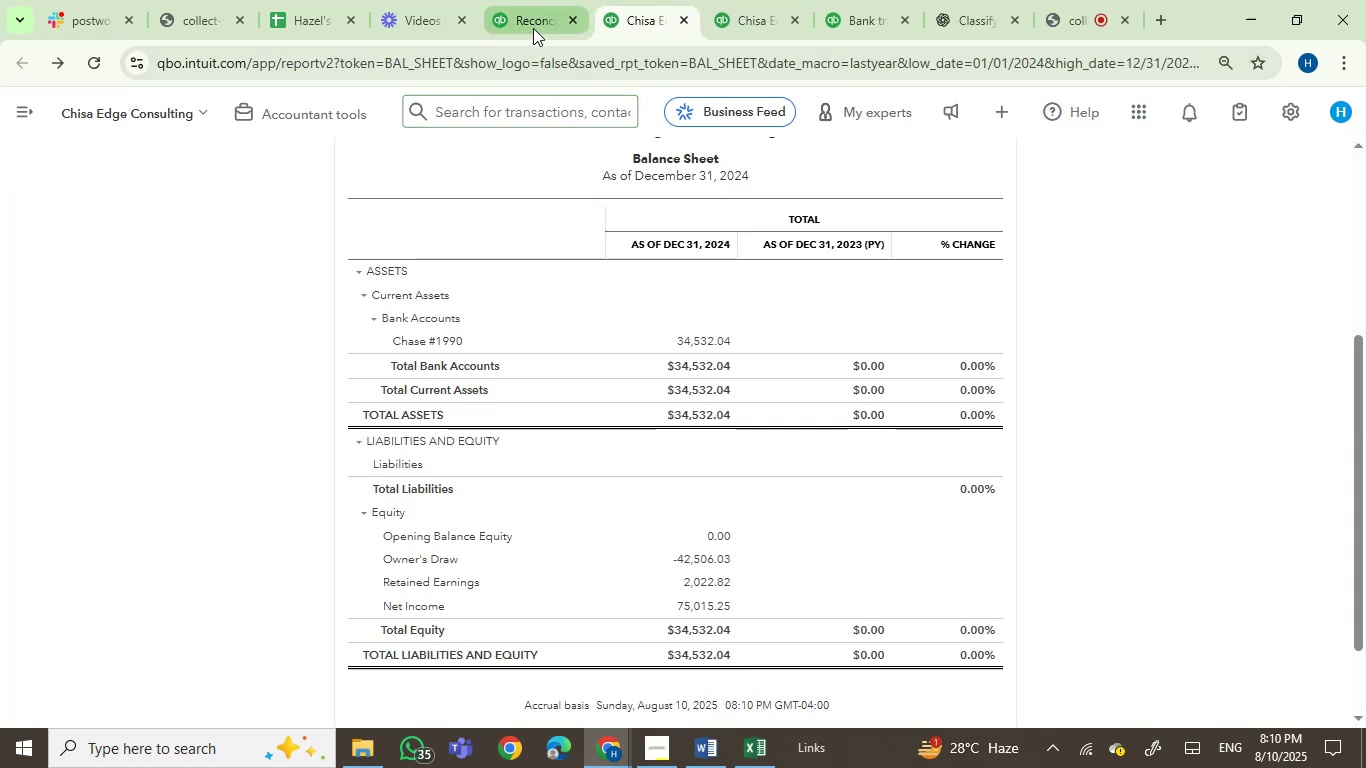 
left_click([520, 9])
 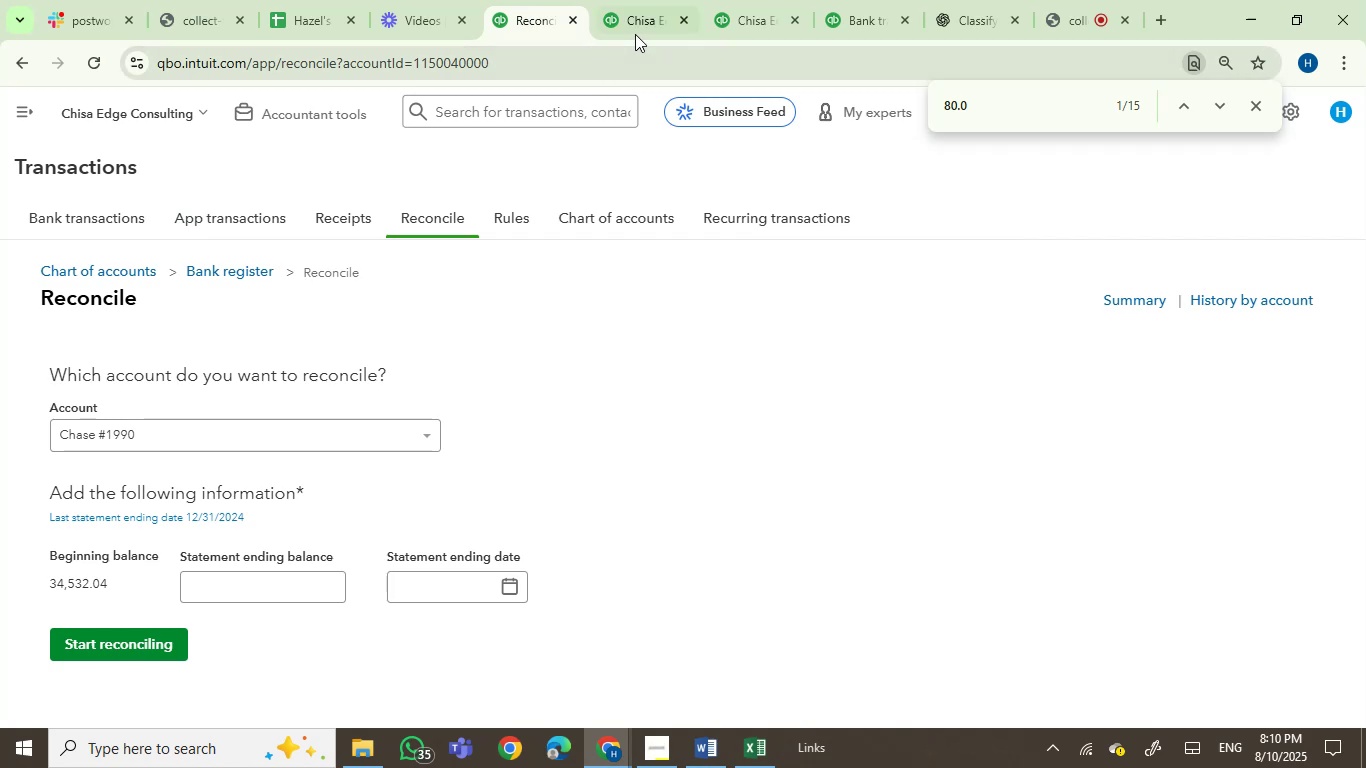 
left_click([636, 24])
 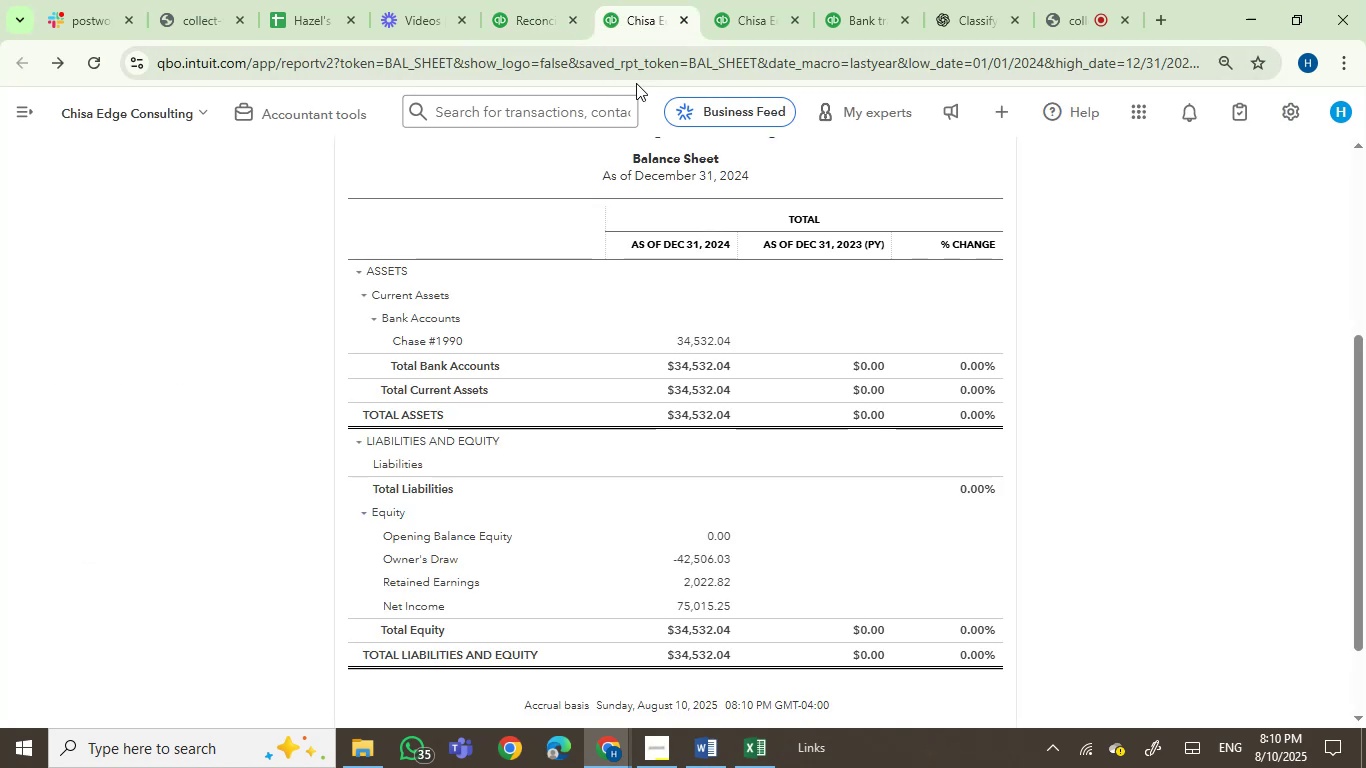 
scroll: coordinate [1313, 426], scroll_direction: up, amount: 2.0
 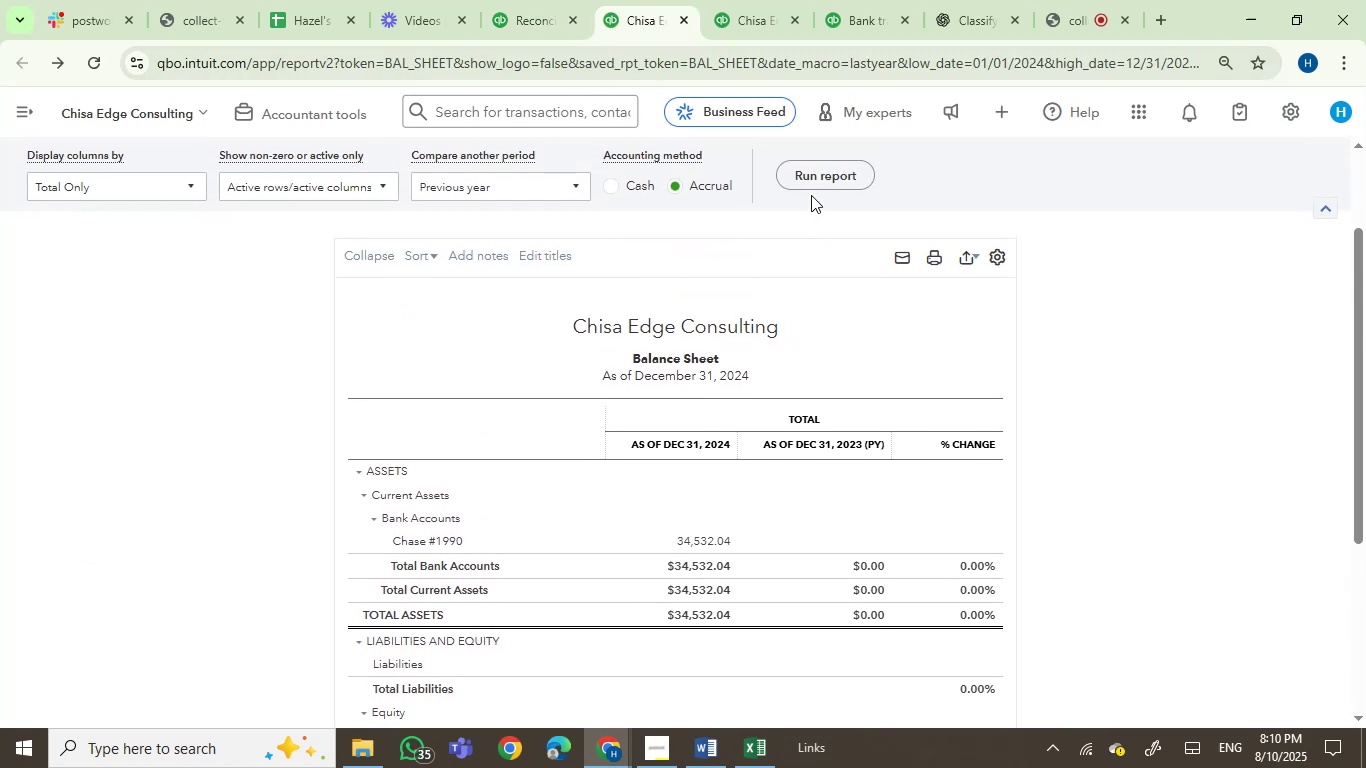 
left_click([826, 174])
 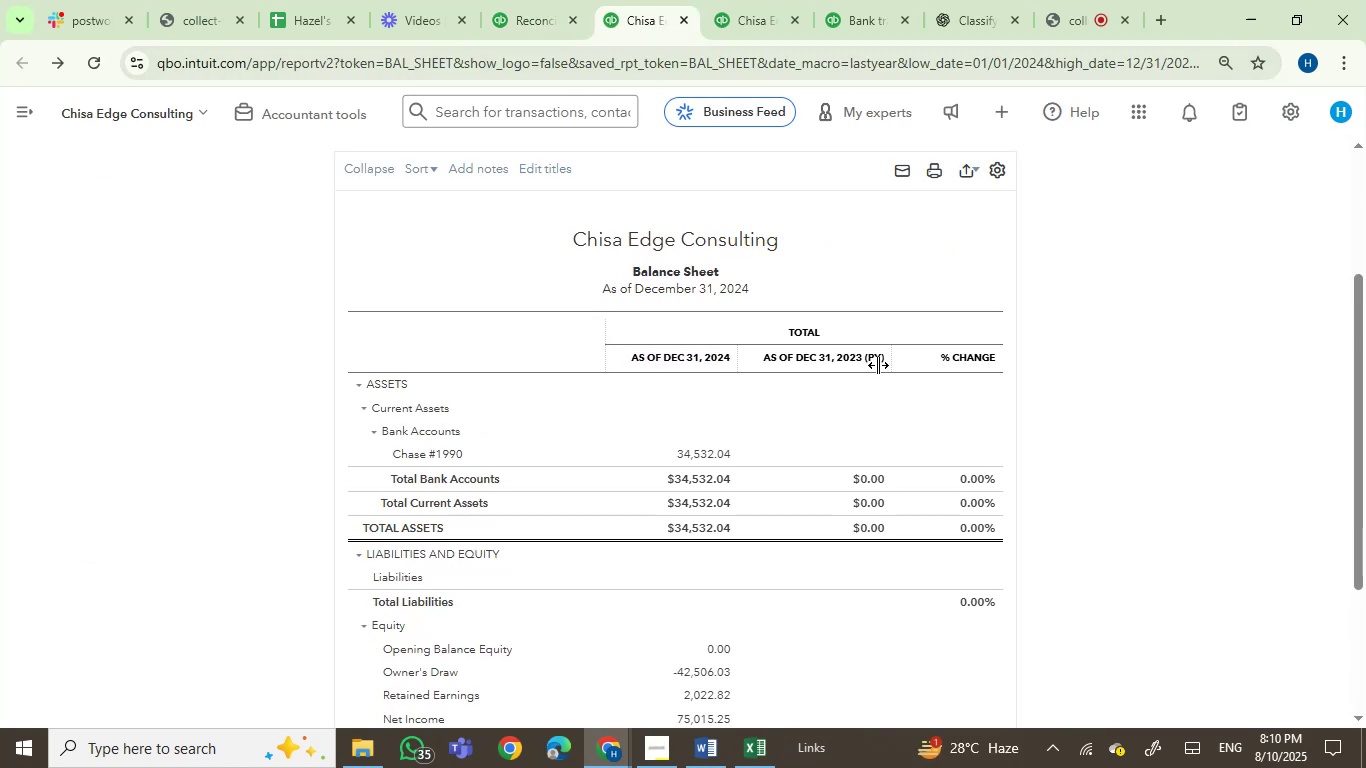 
left_click([532, 0])
 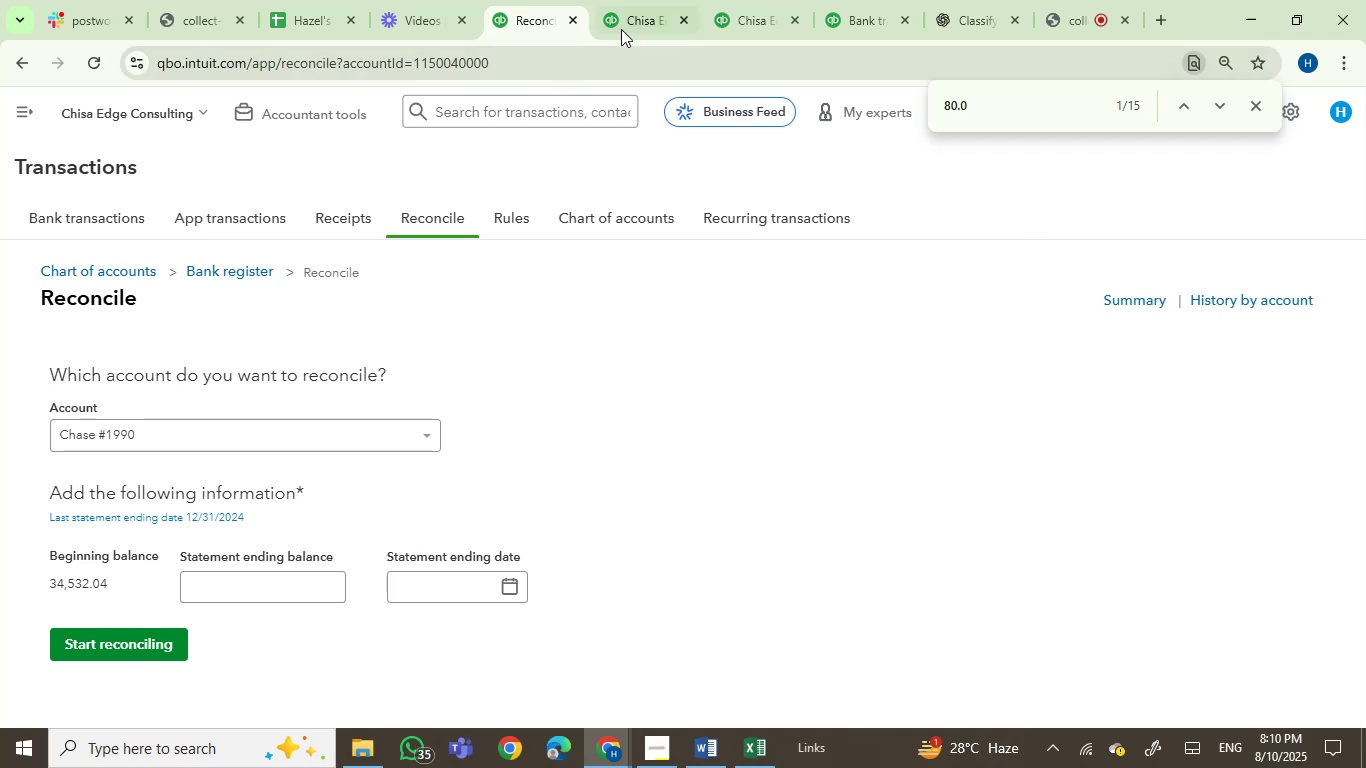 
left_click([623, 9])
 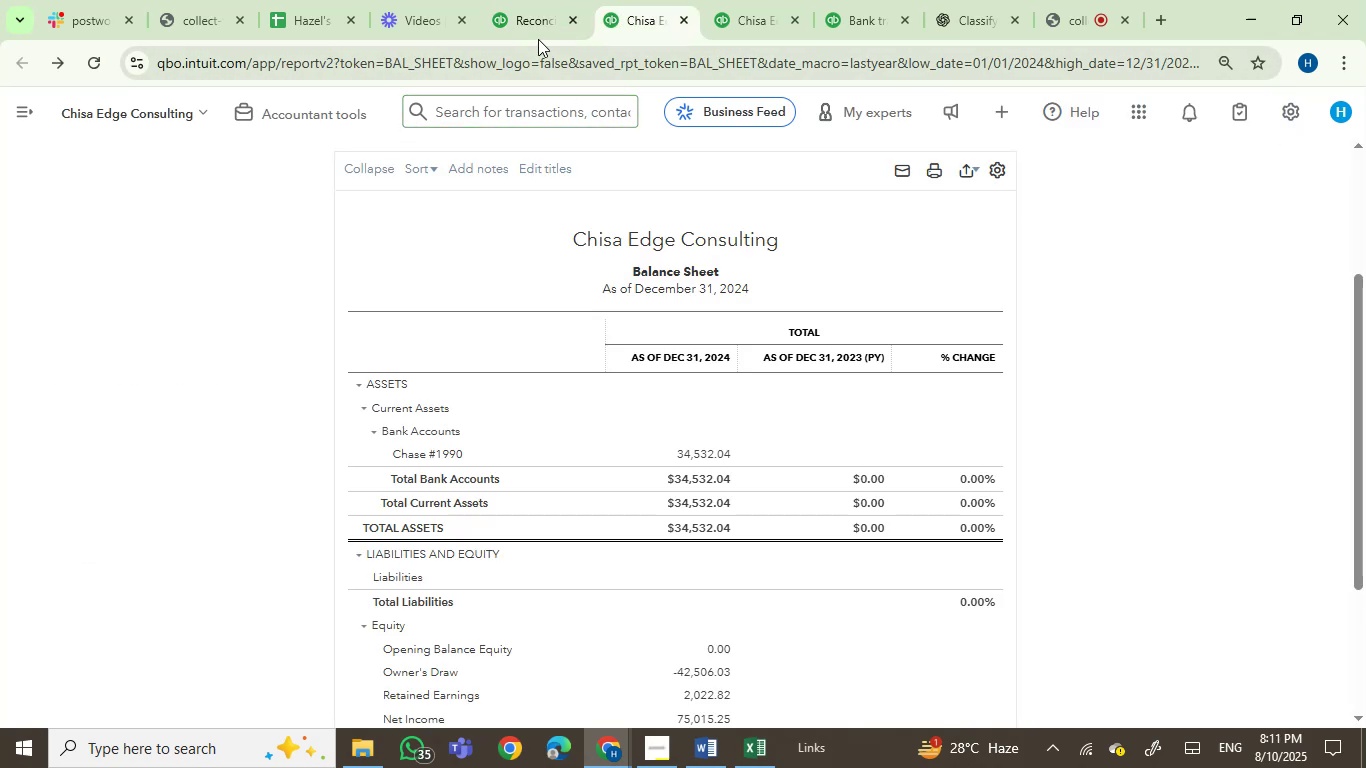 
left_click([572, 24])
 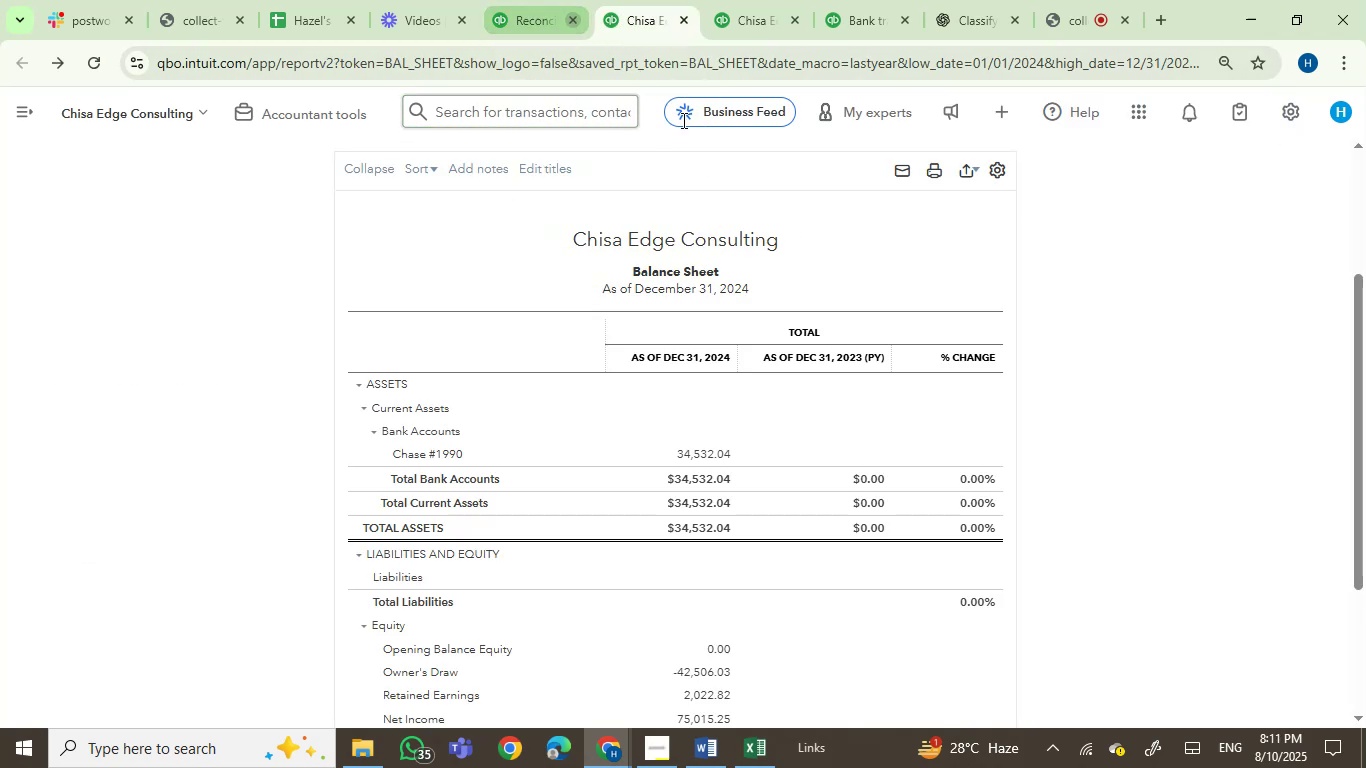 
left_click([686, 16])
 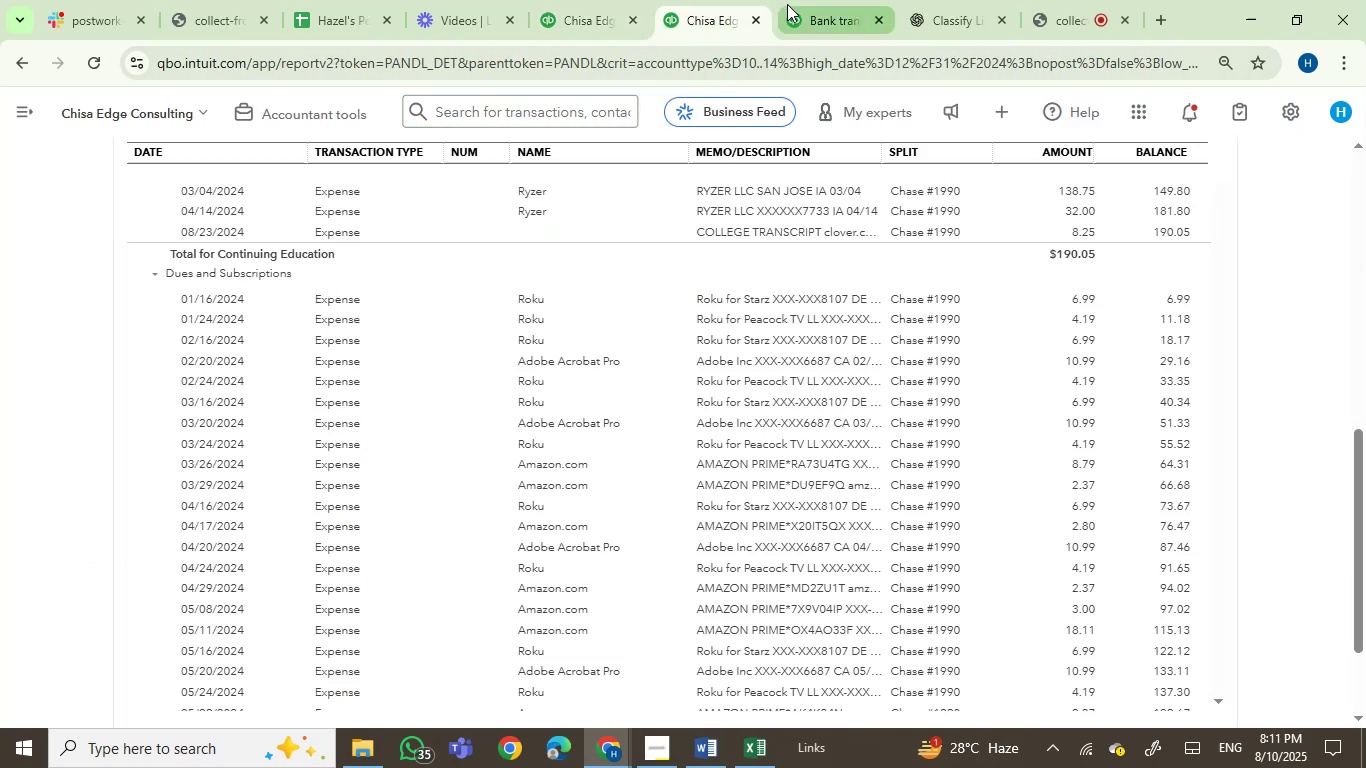 
left_click([826, 0])
 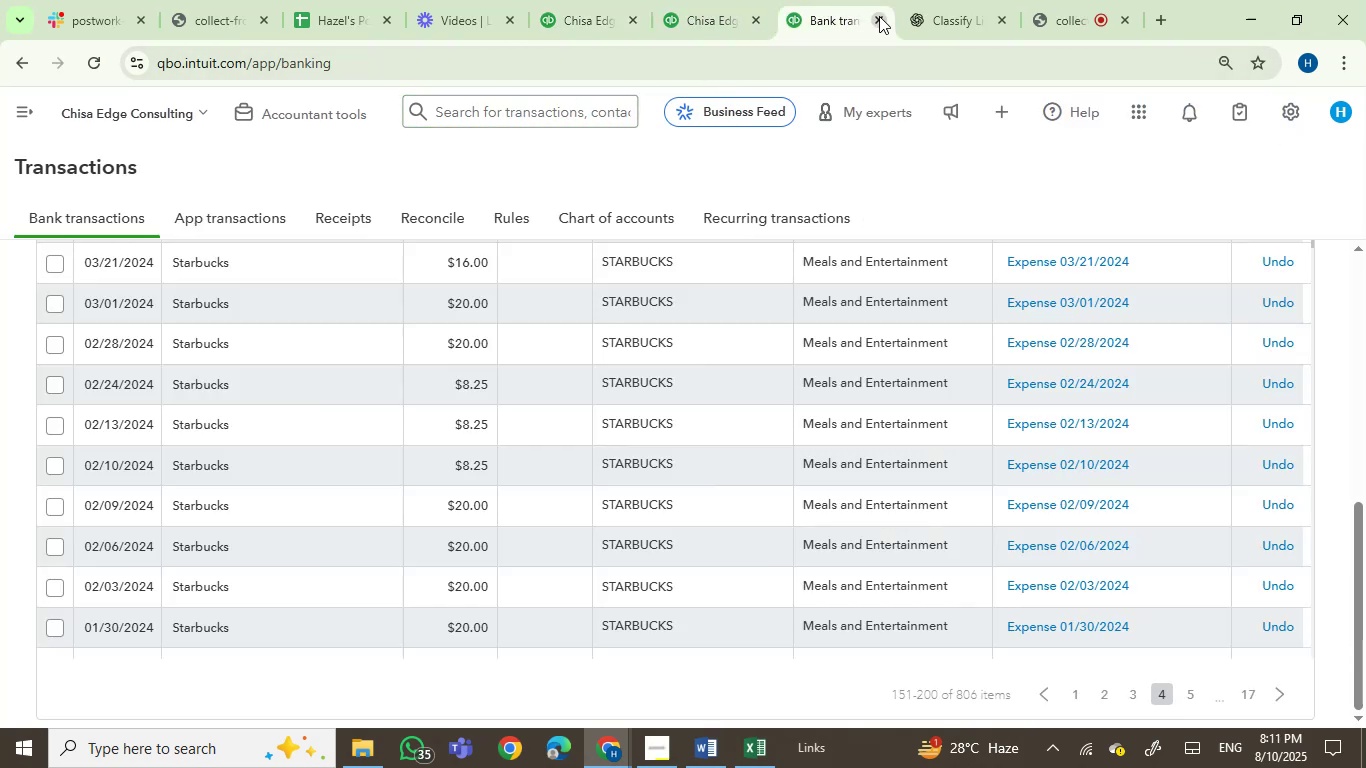 
left_click([879, 16])
 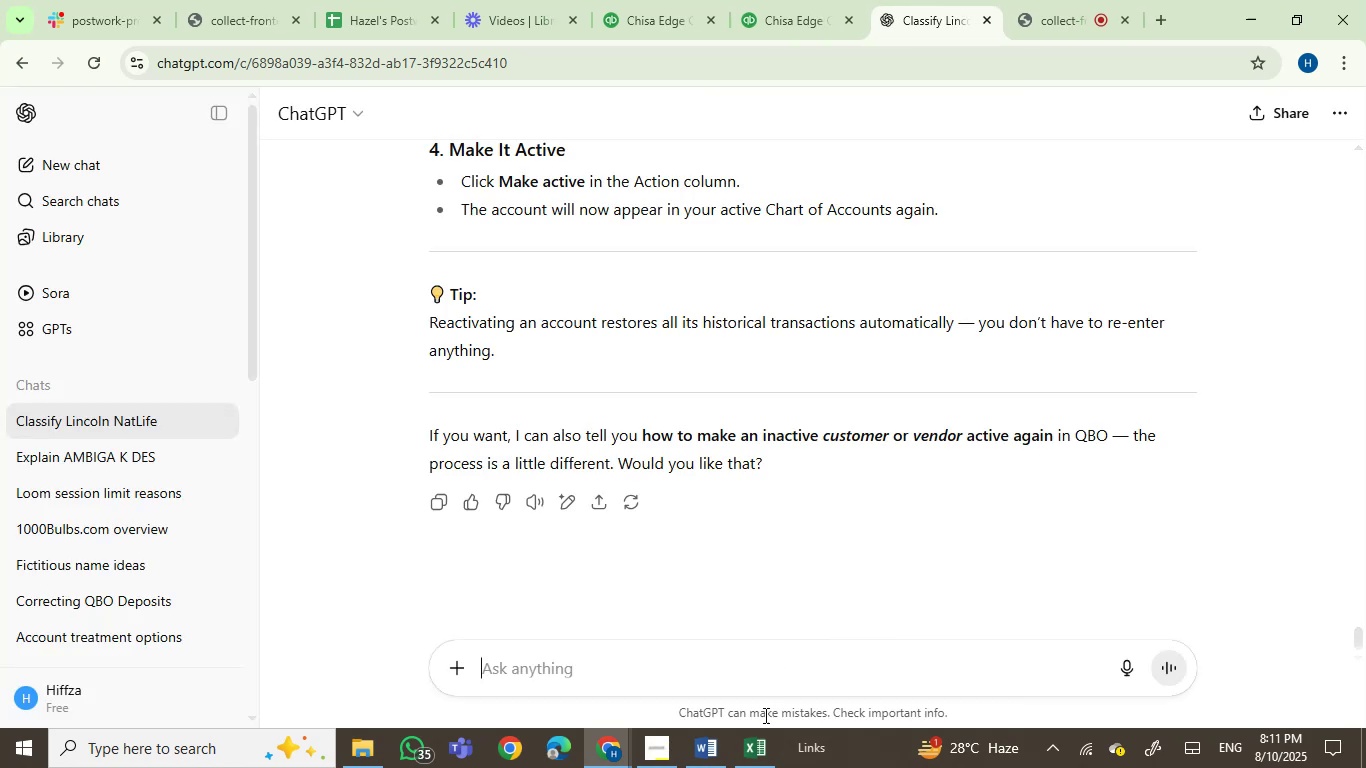 
left_click([754, 767])
 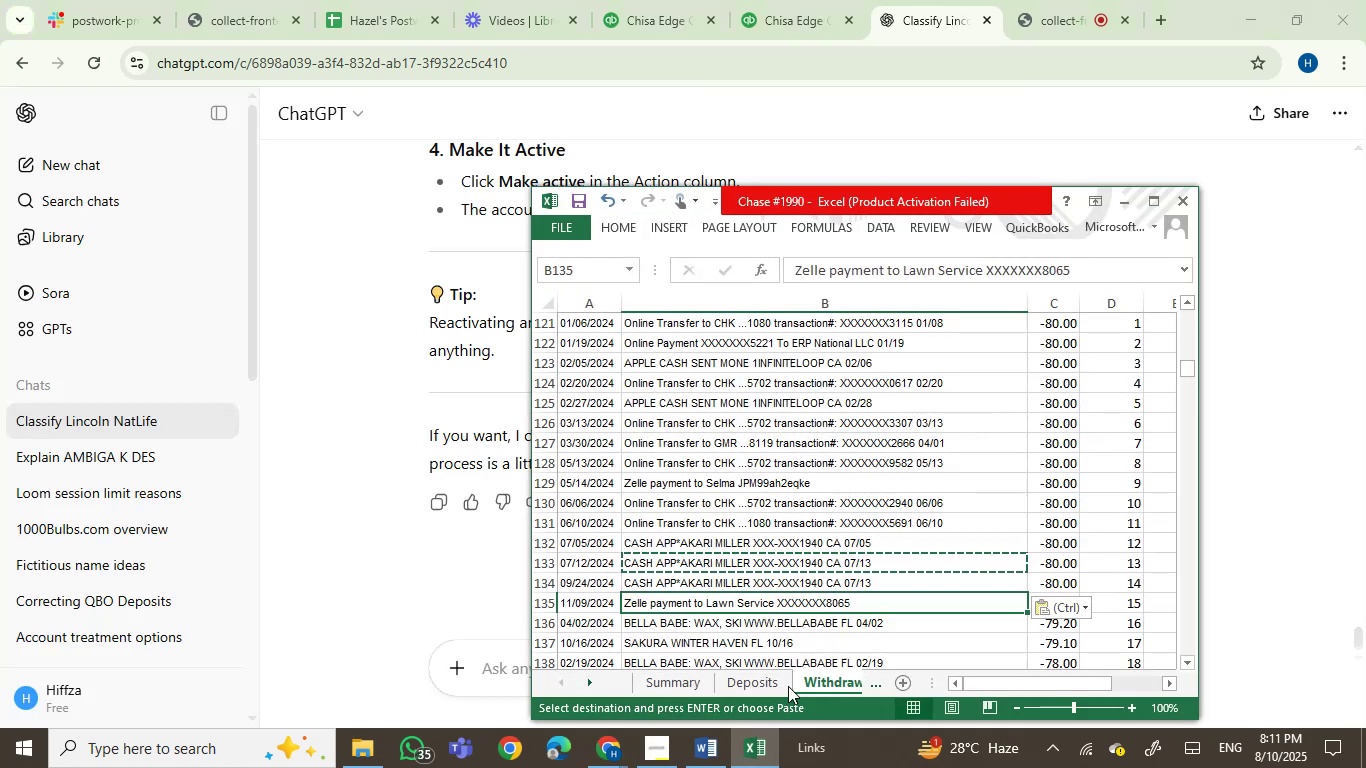 
left_click([854, 559])
 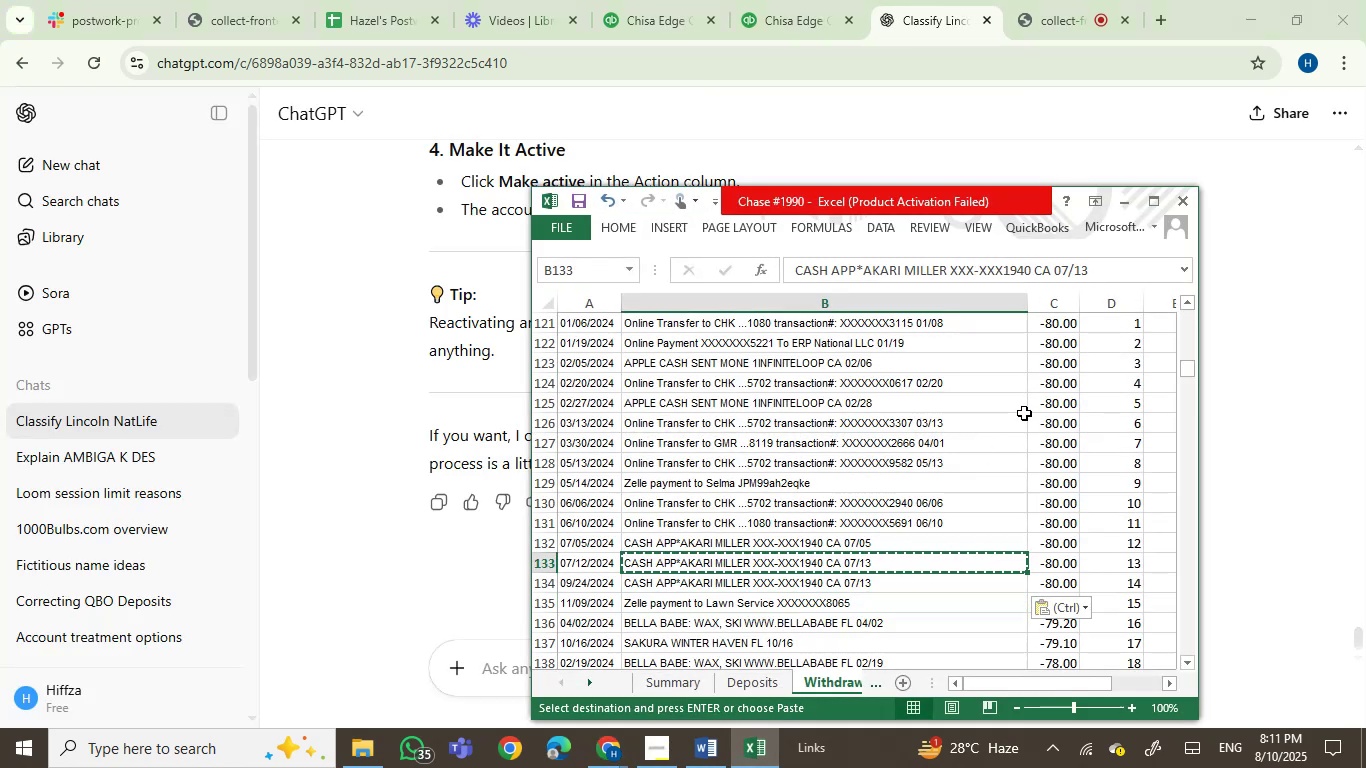 
key(Control+S)
 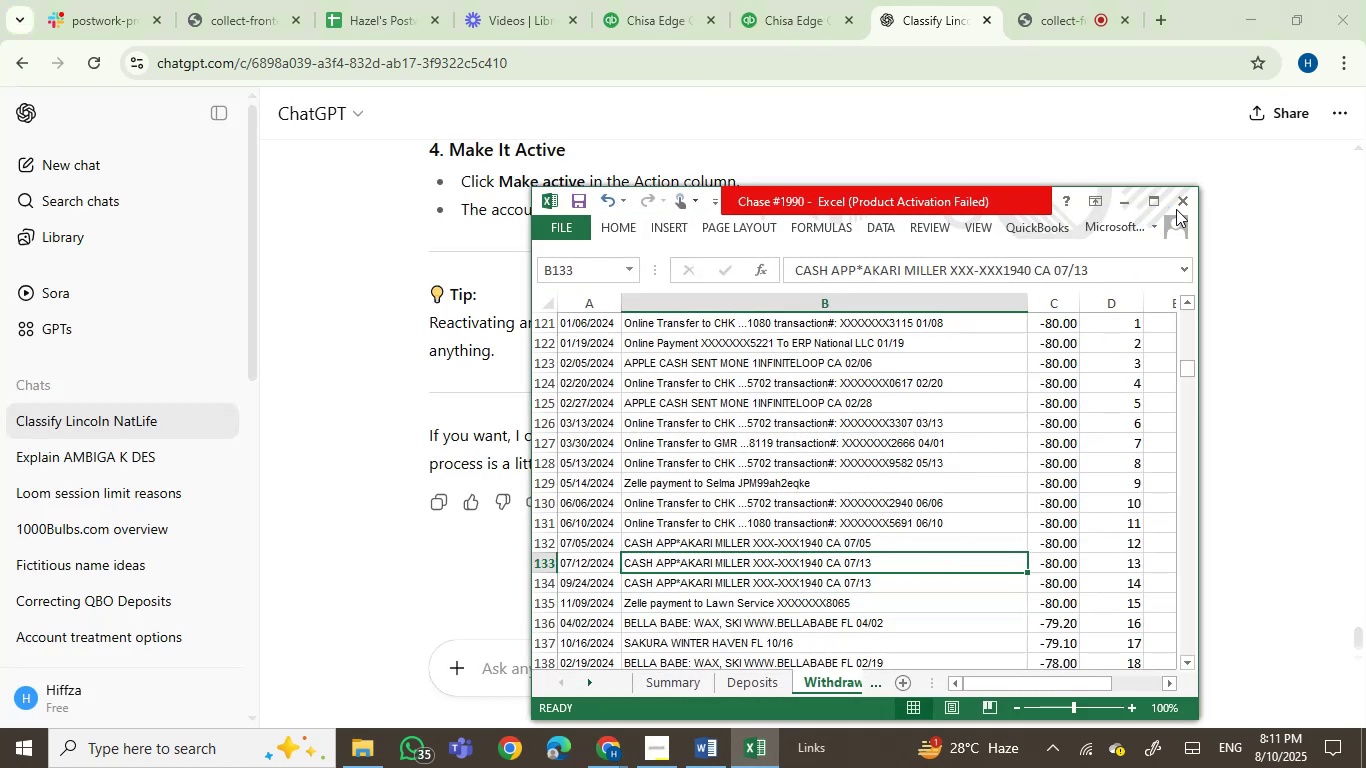 
left_click([1187, 193])
 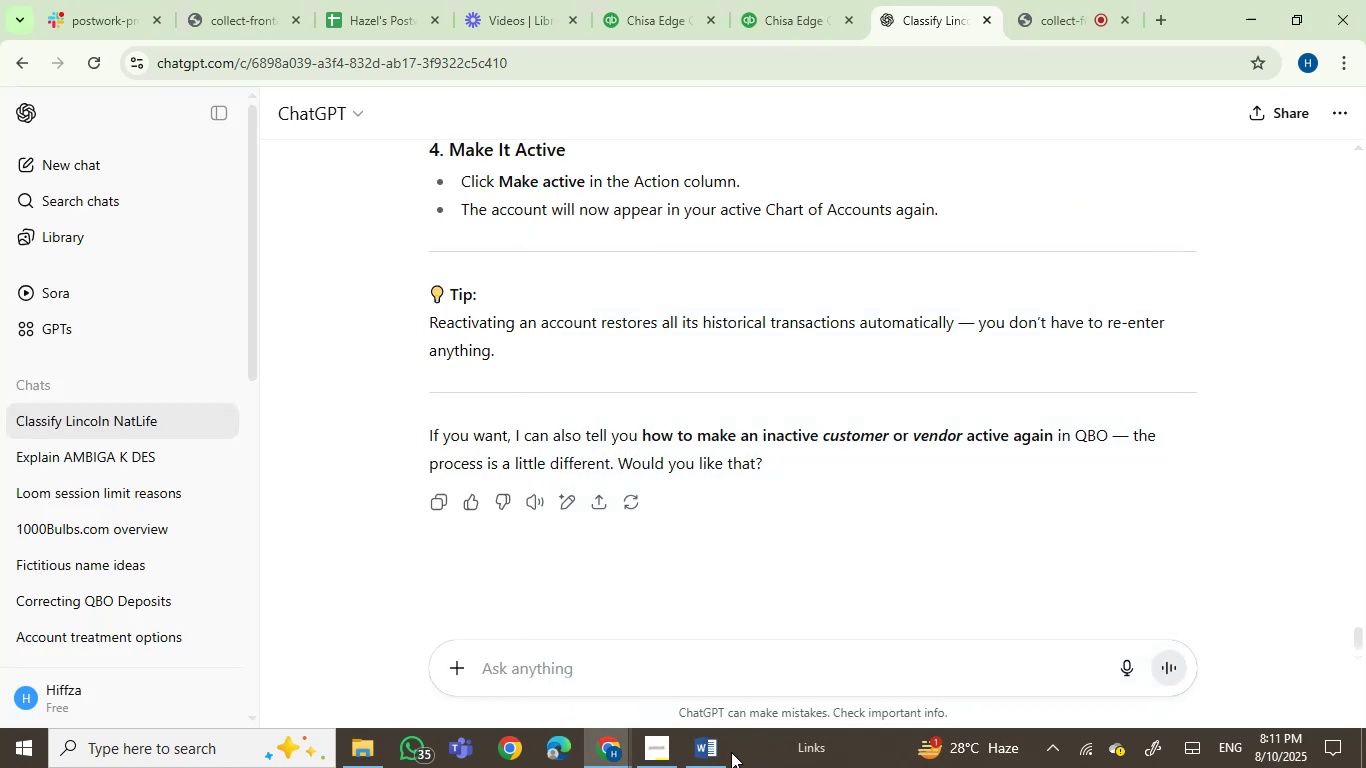 
left_click([691, 753])
 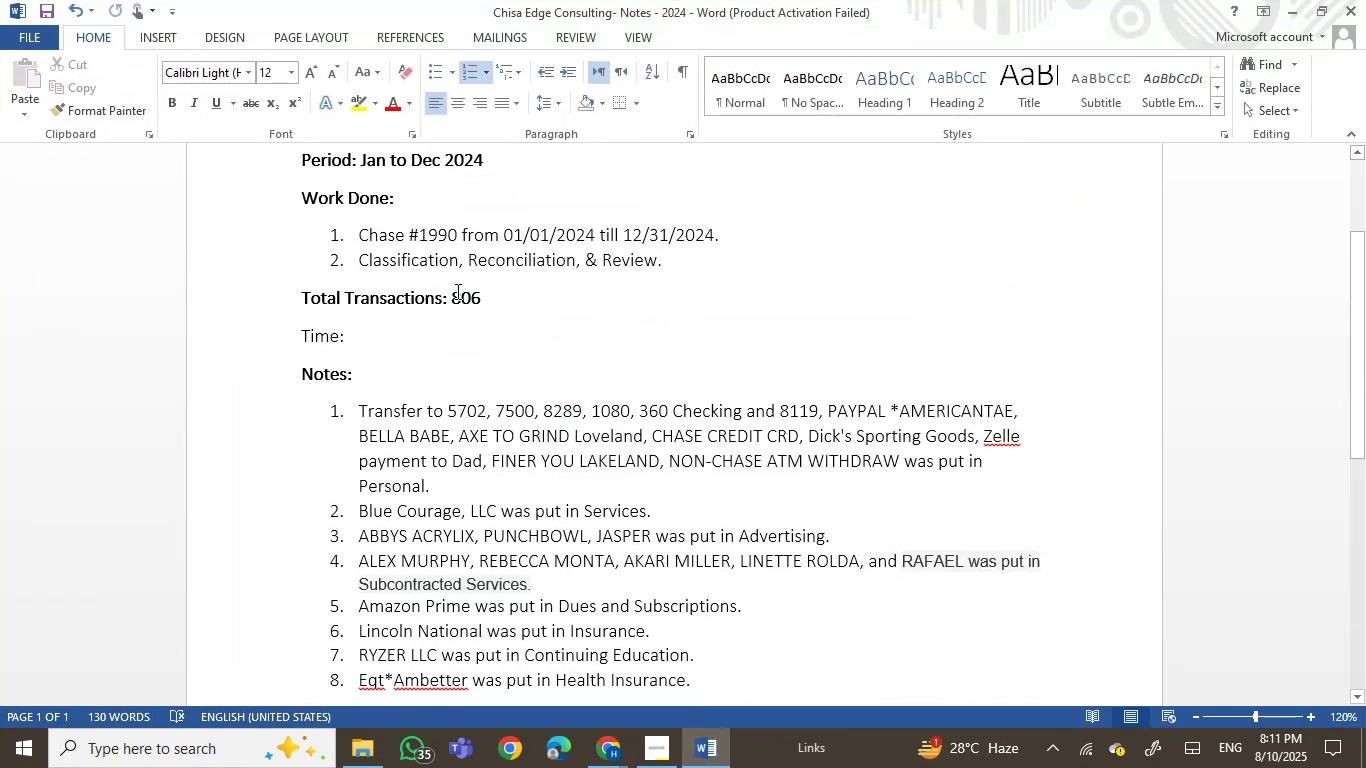 
left_click([488, 294])
 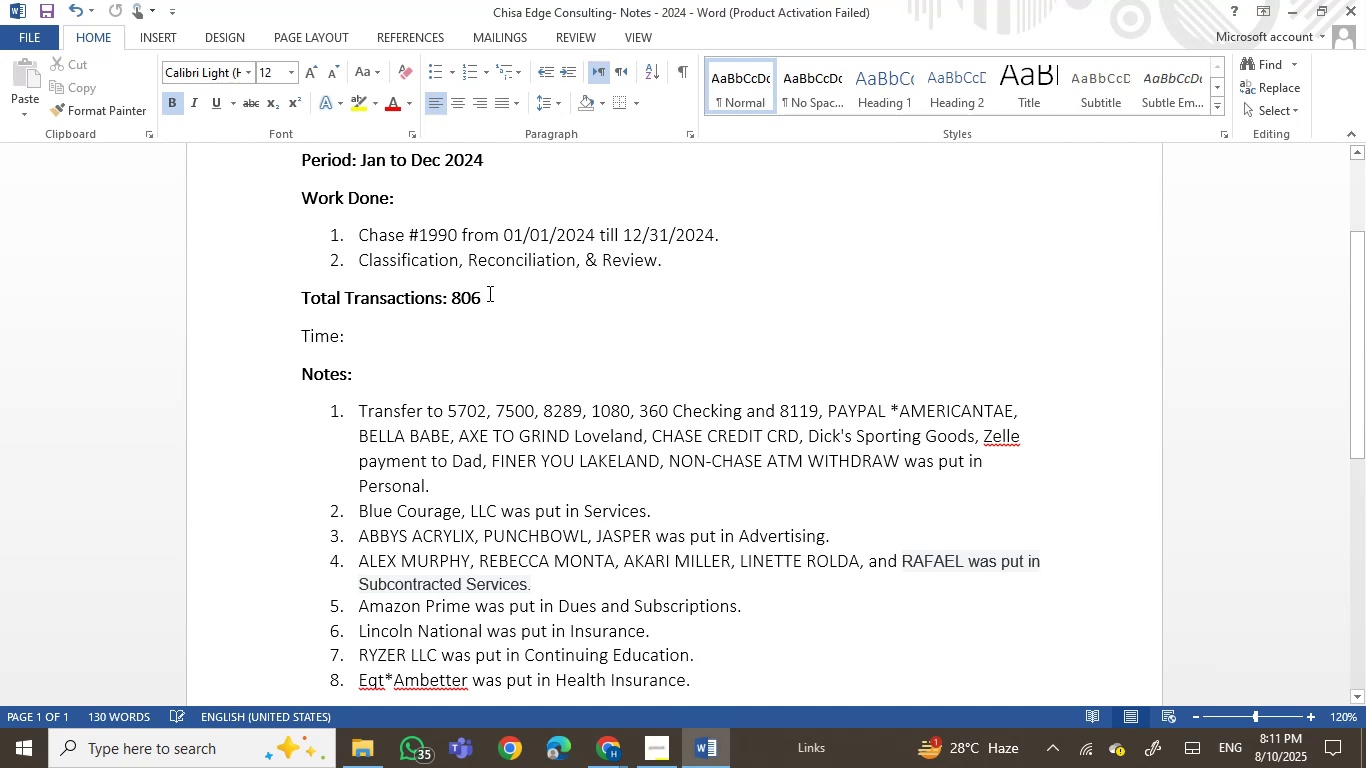 
key(Backspace)
 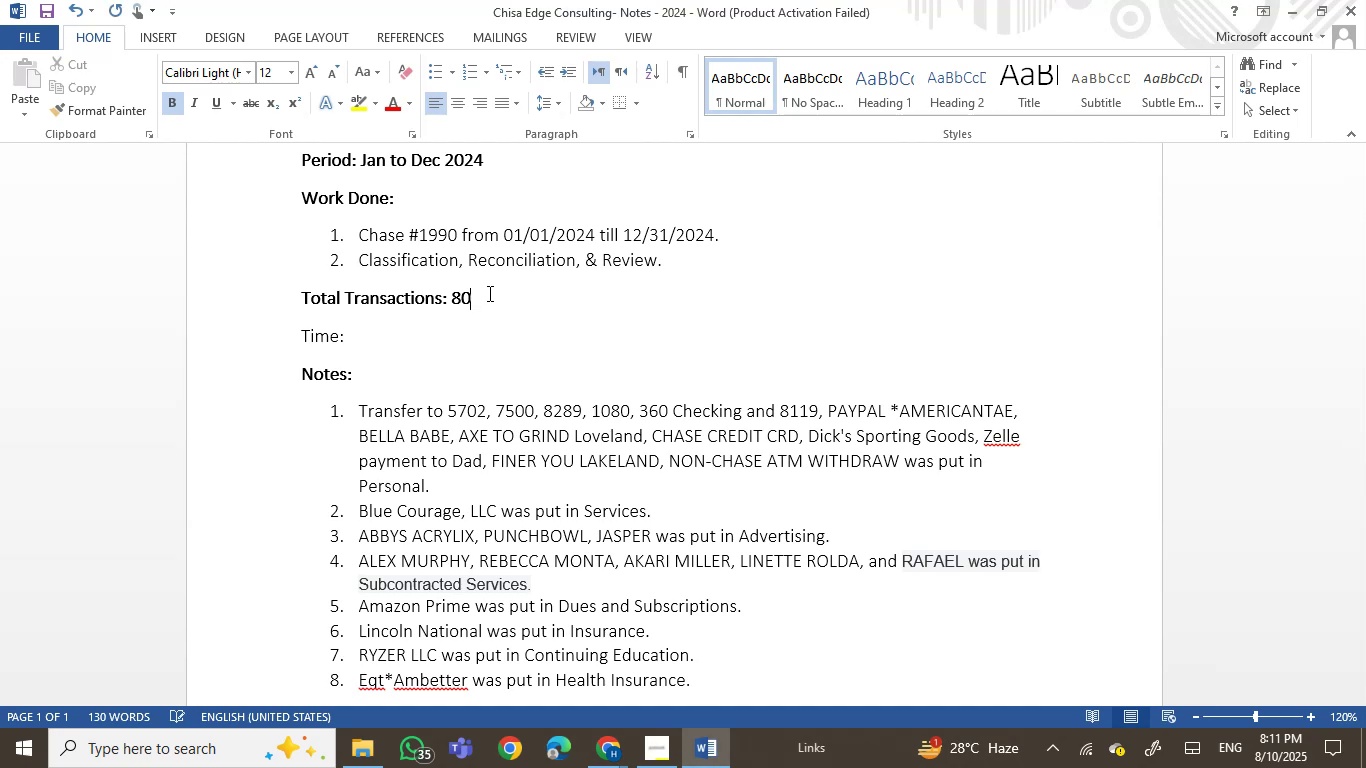 
key(Numpad7)
 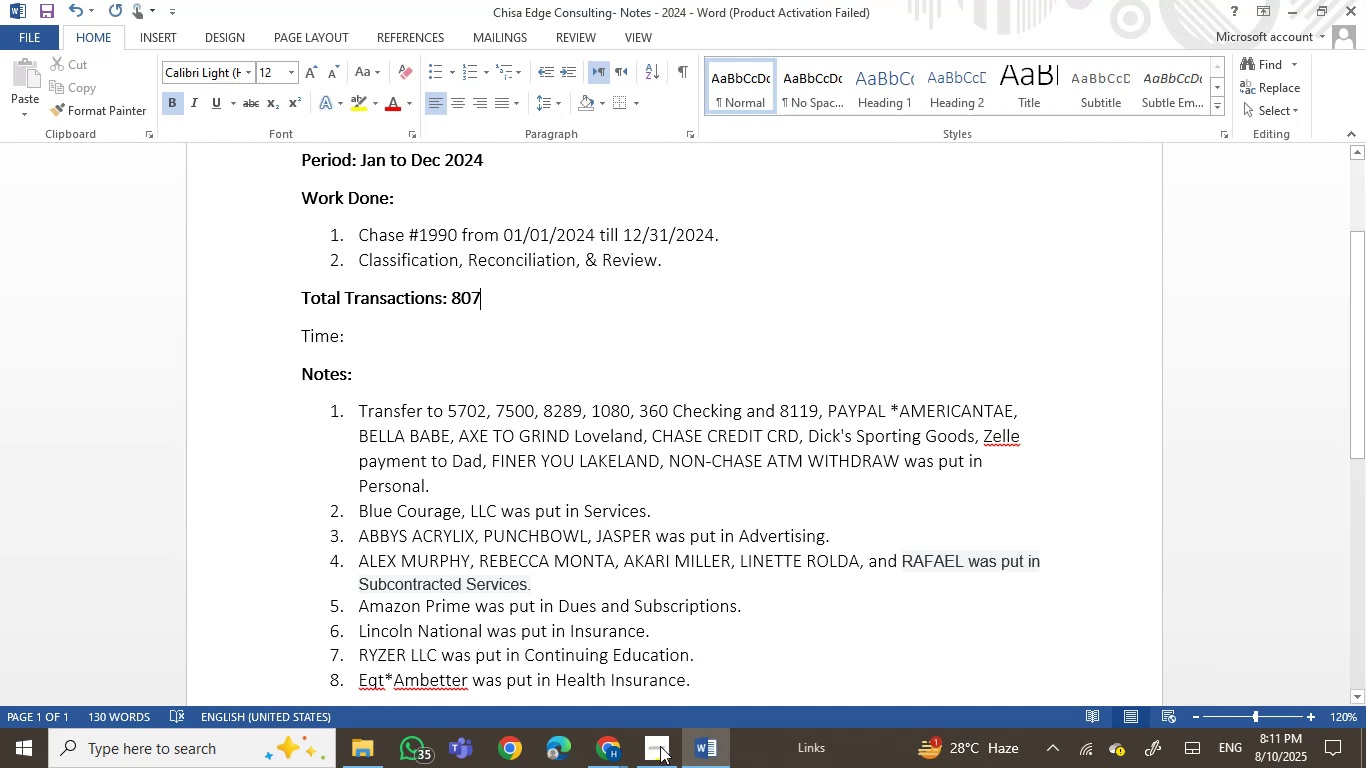 
left_click([710, 750])
 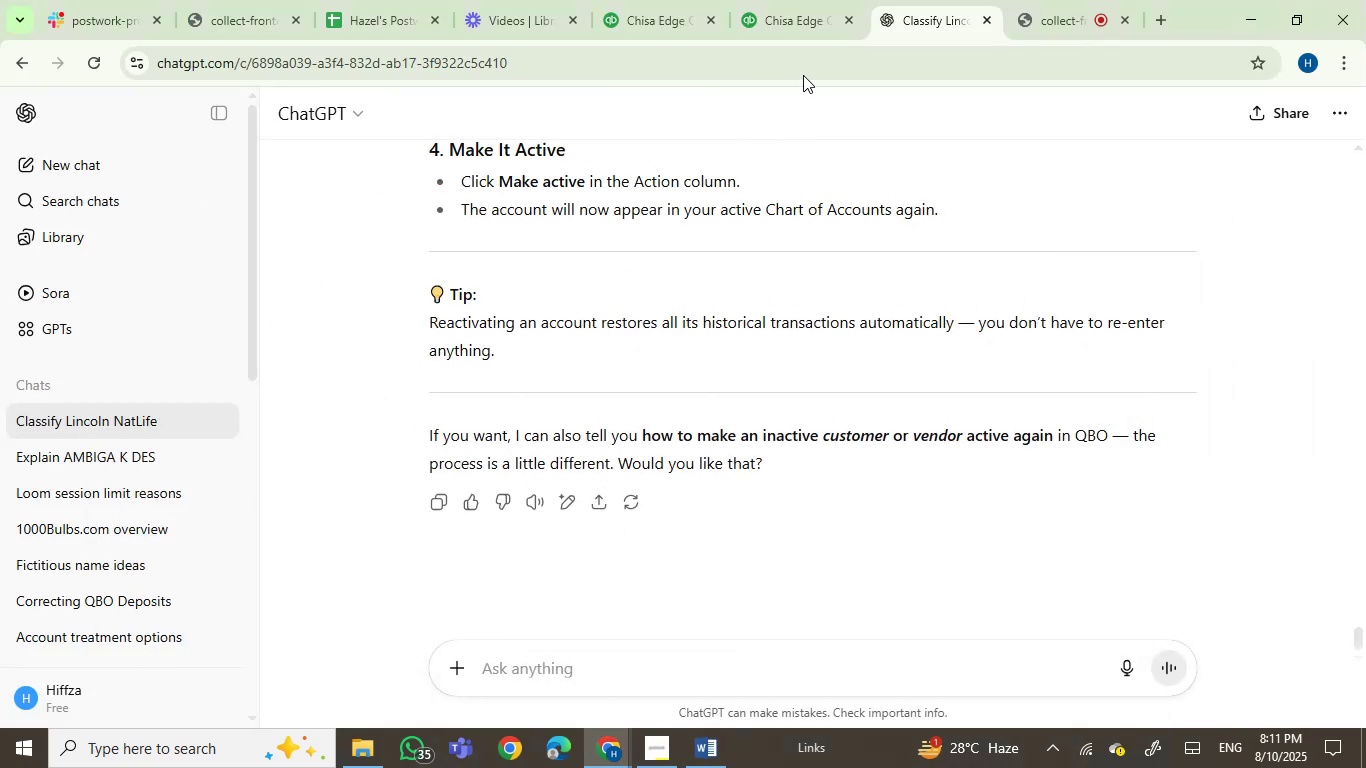 
left_click([806, 30])
 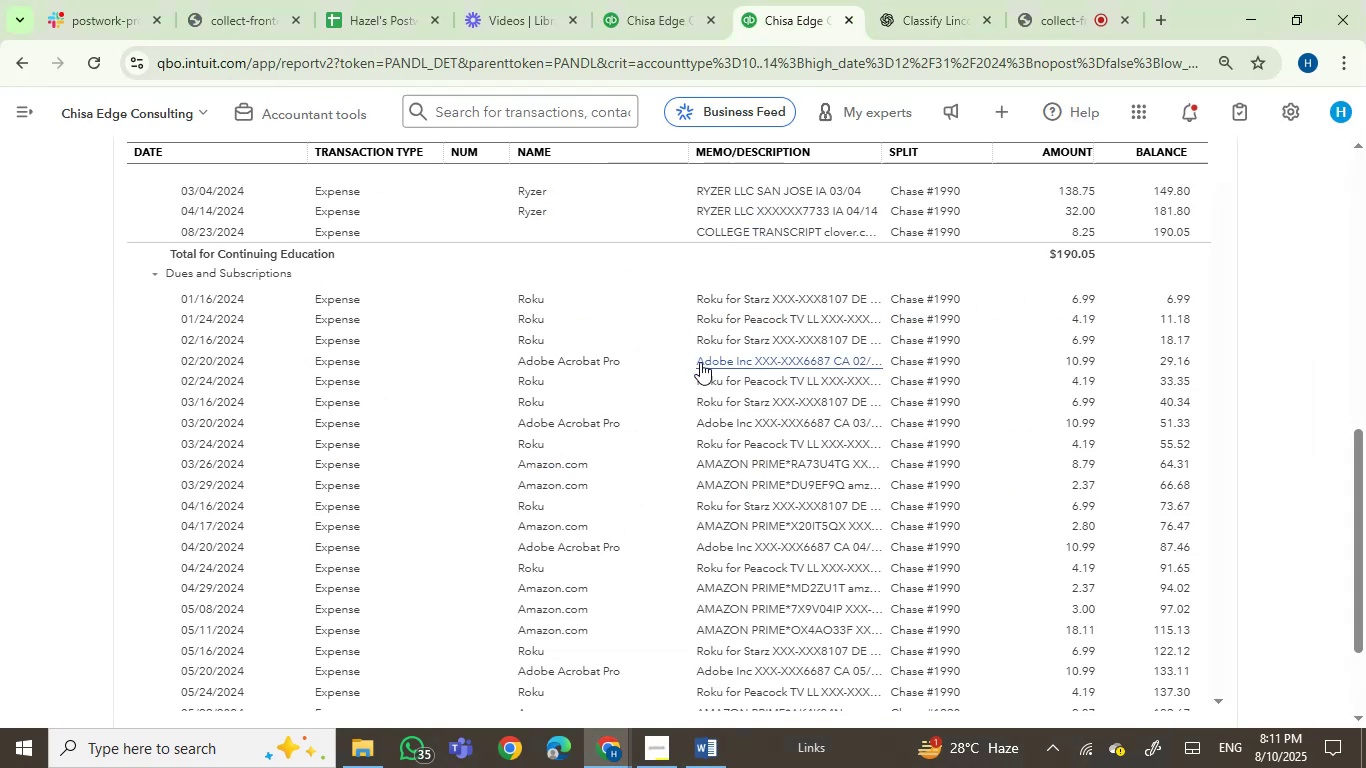 
scroll: coordinate [700, 362], scroll_direction: down, amount: 1.0
 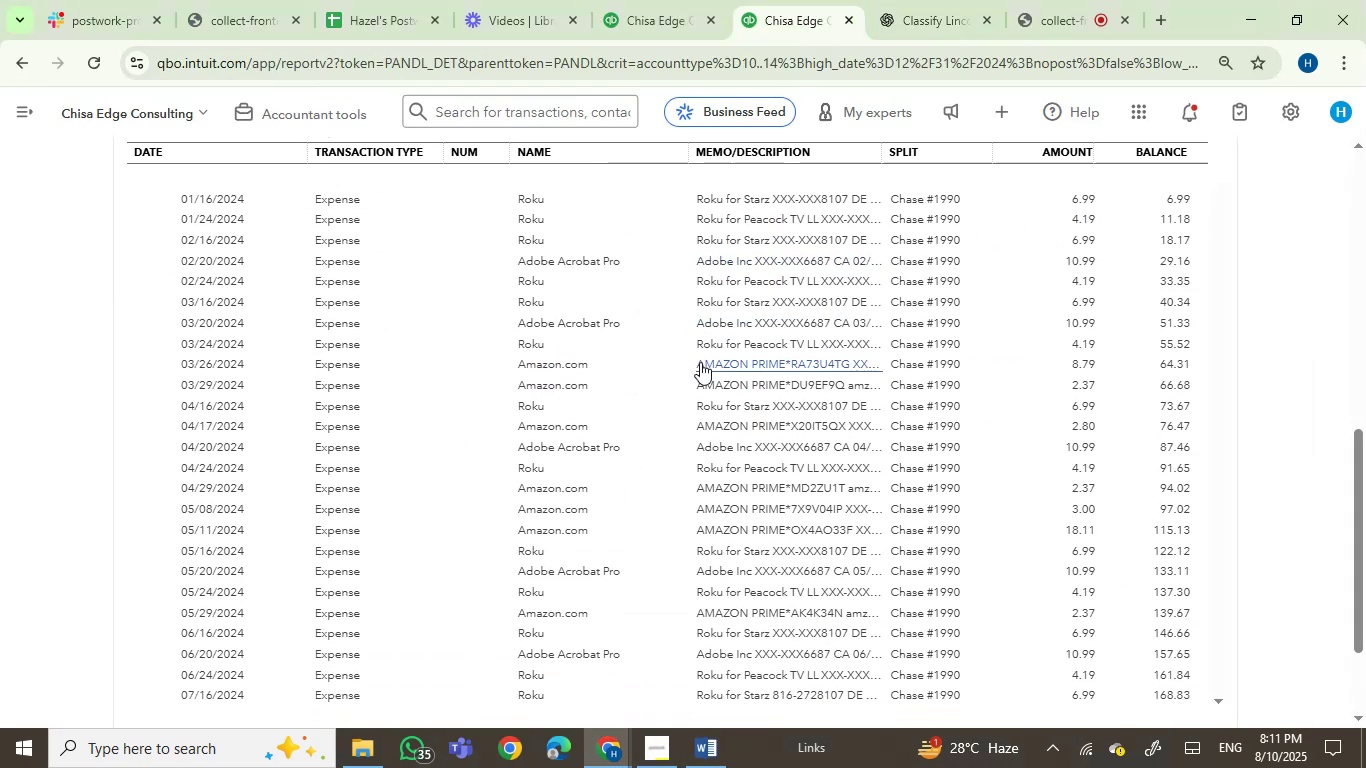 
scroll: coordinate [700, 362], scroll_direction: up, amount: 1.0
 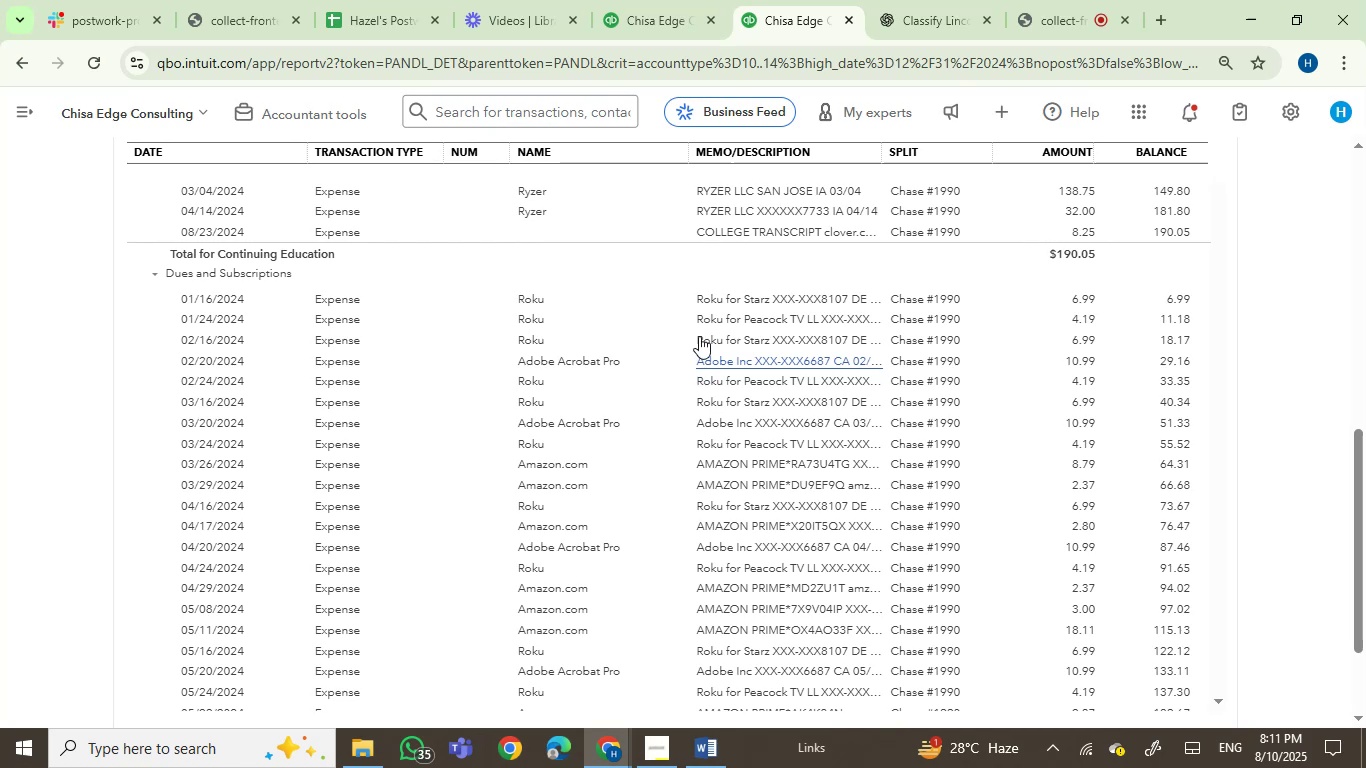 
wait(7.6)
 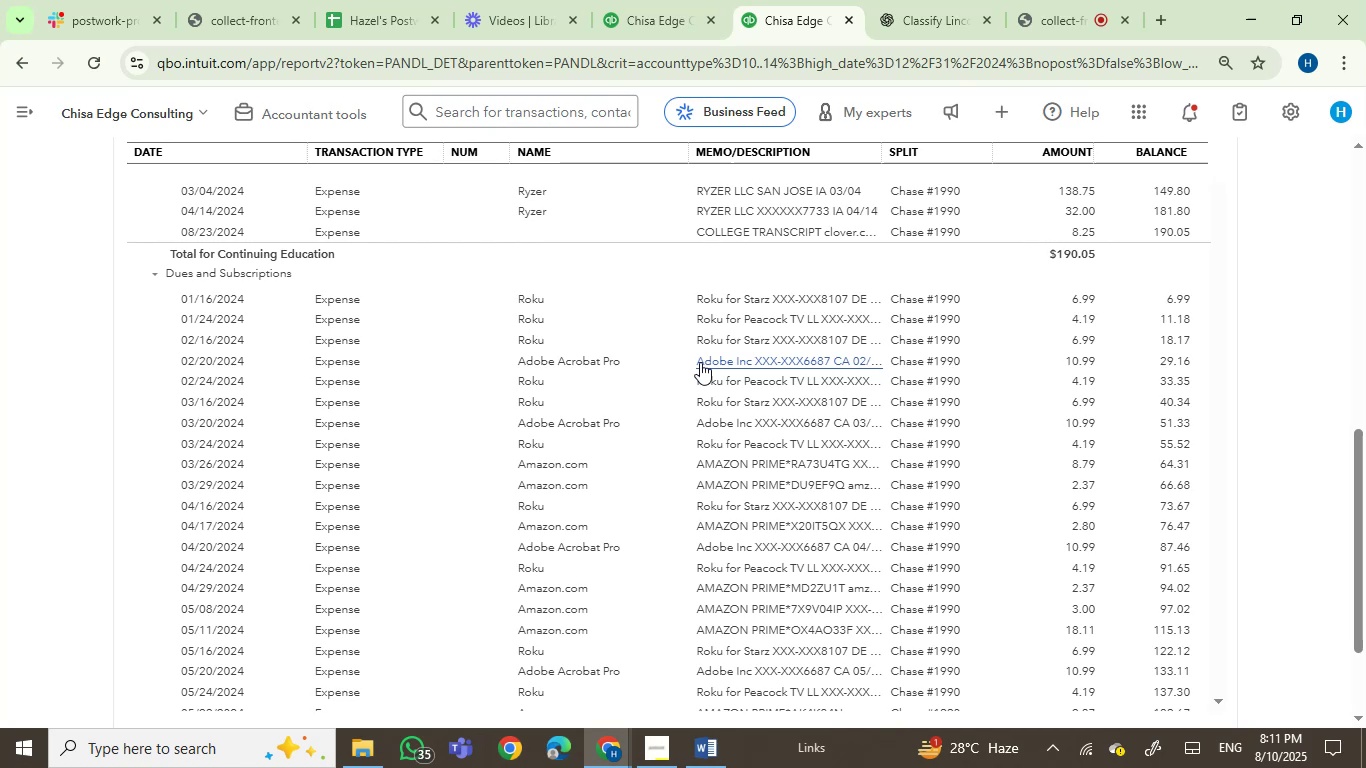 
left_click([1059, 0])
 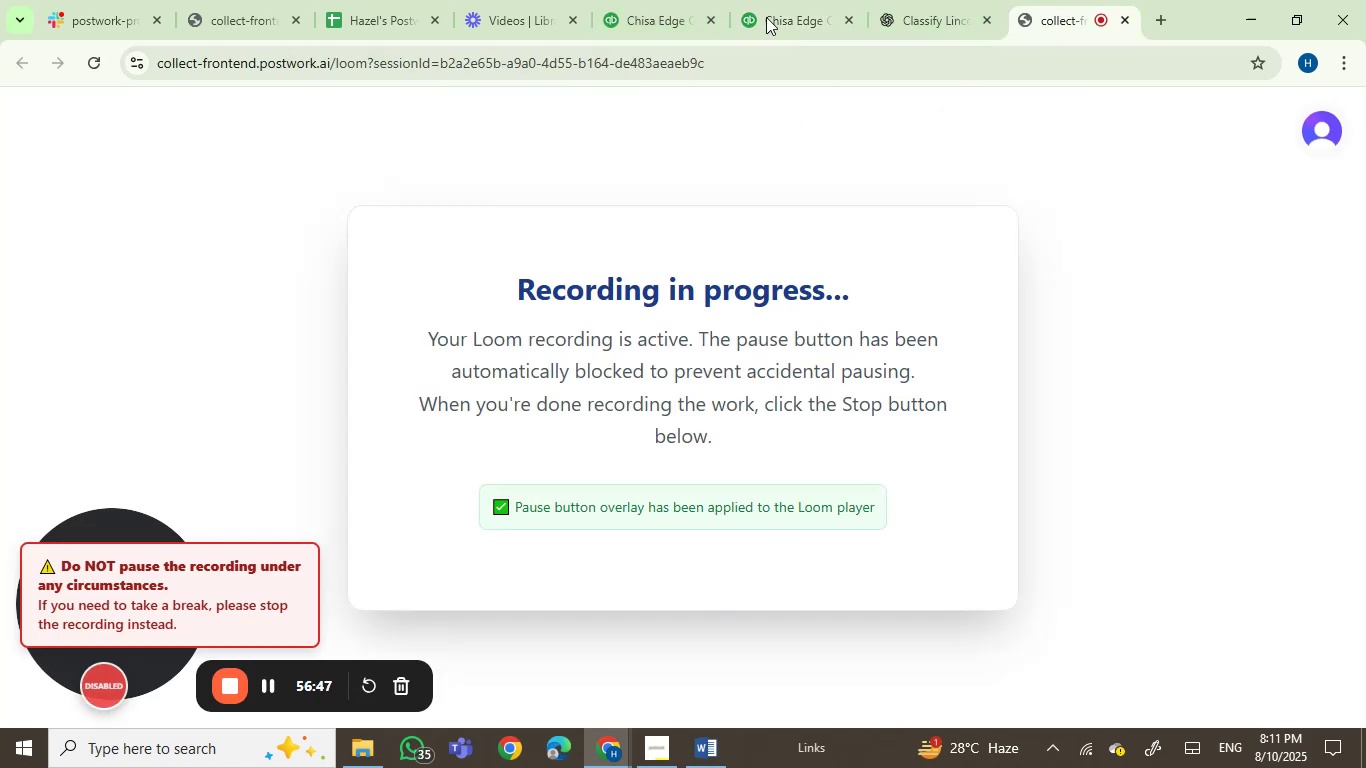 
left_click([653, 0])
 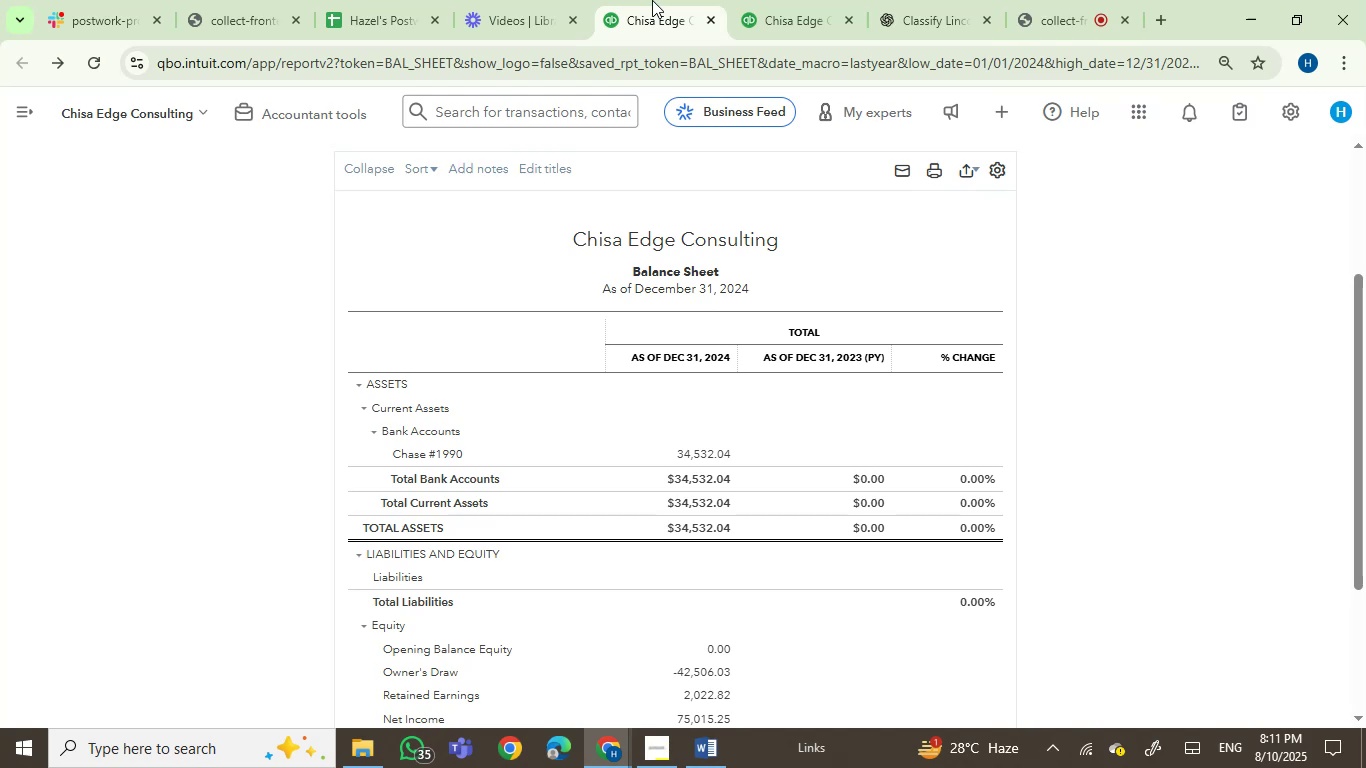 
wait(13.05)
 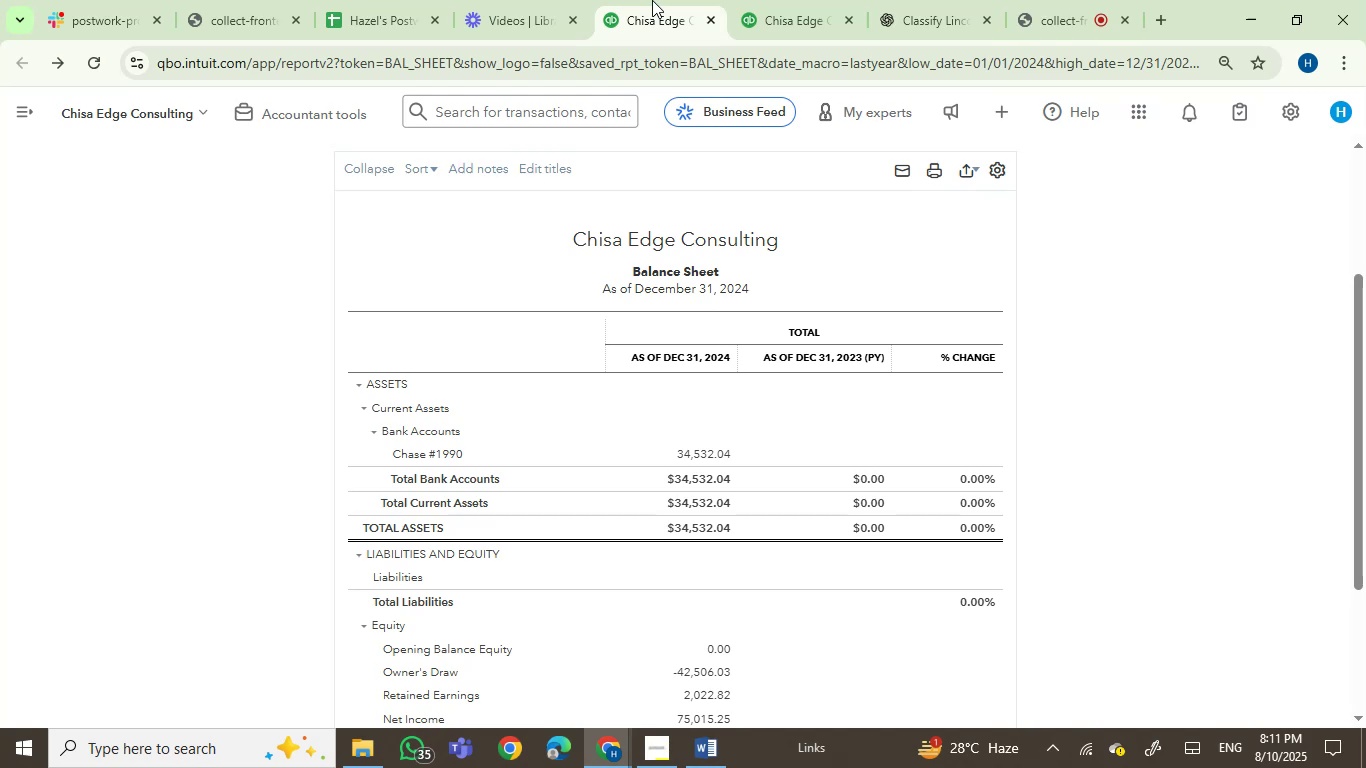 
scroll: coordinate [990, 530], scroll_direction: down, amount: 1.0
 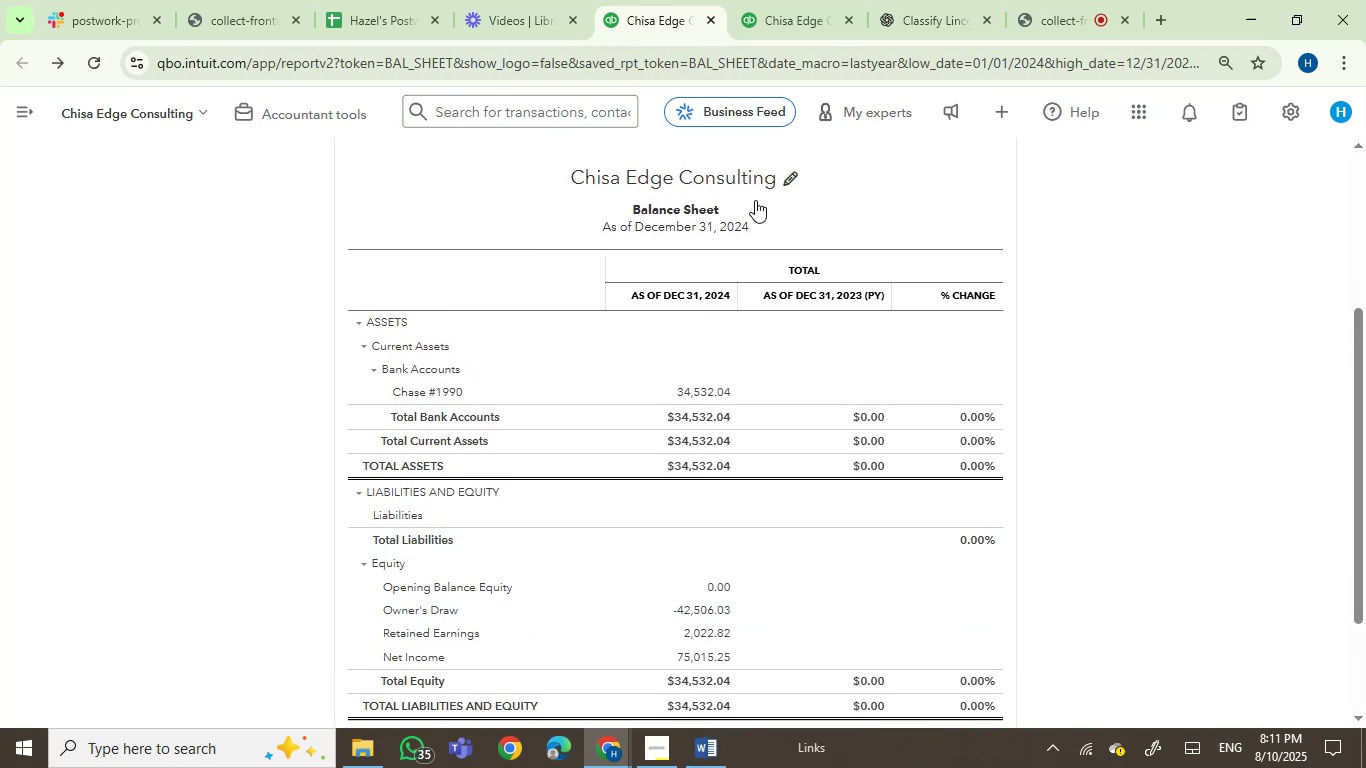 
left_click([781, 0])
 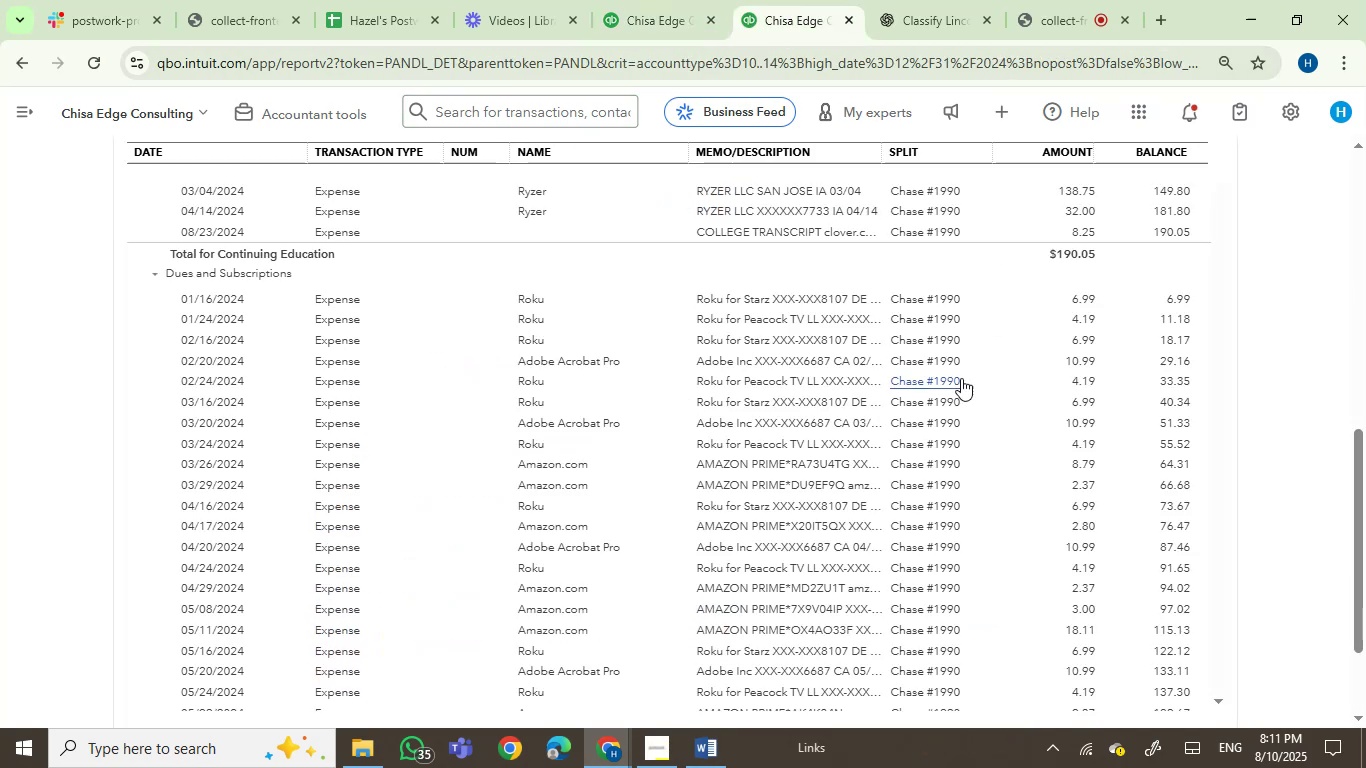 
scroll: coordinate [961, 378], scroll_direction: up, amount: 2.0
 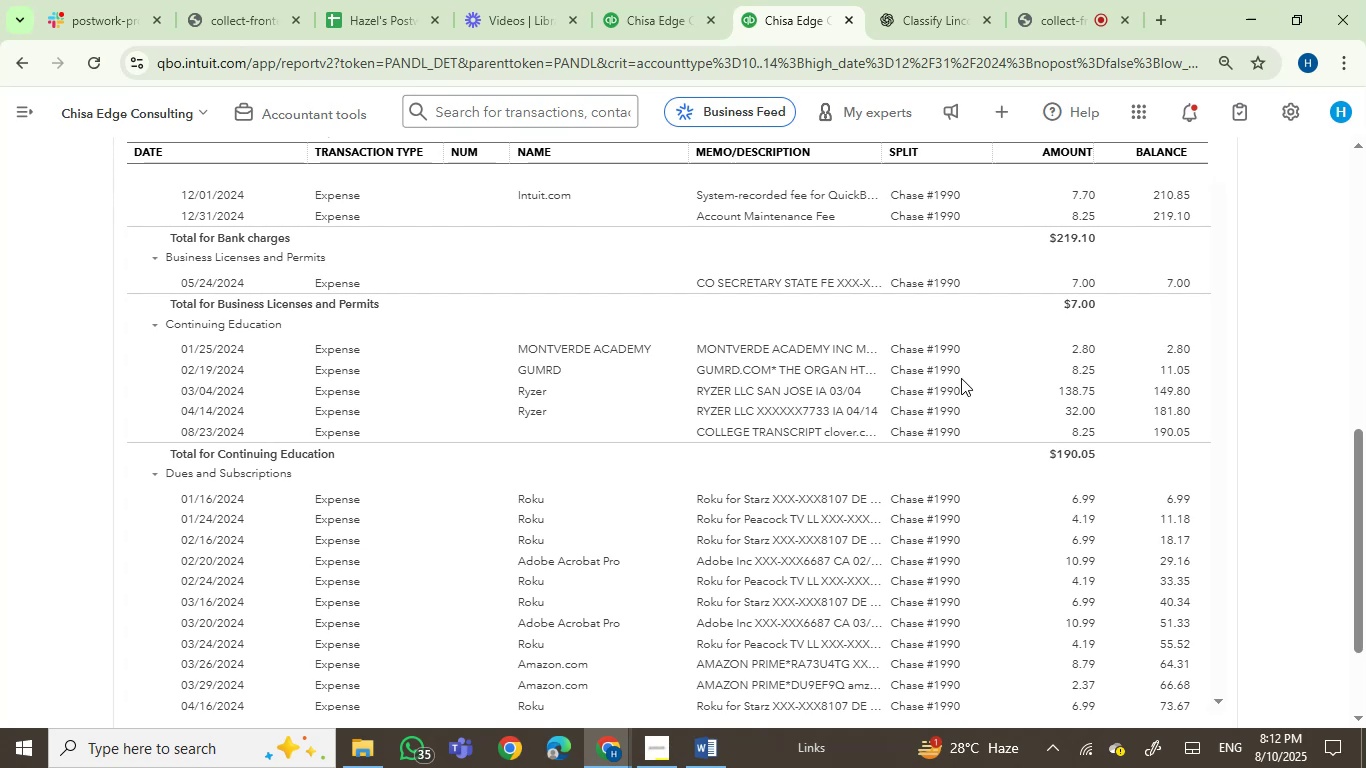 
wait(25.87)
 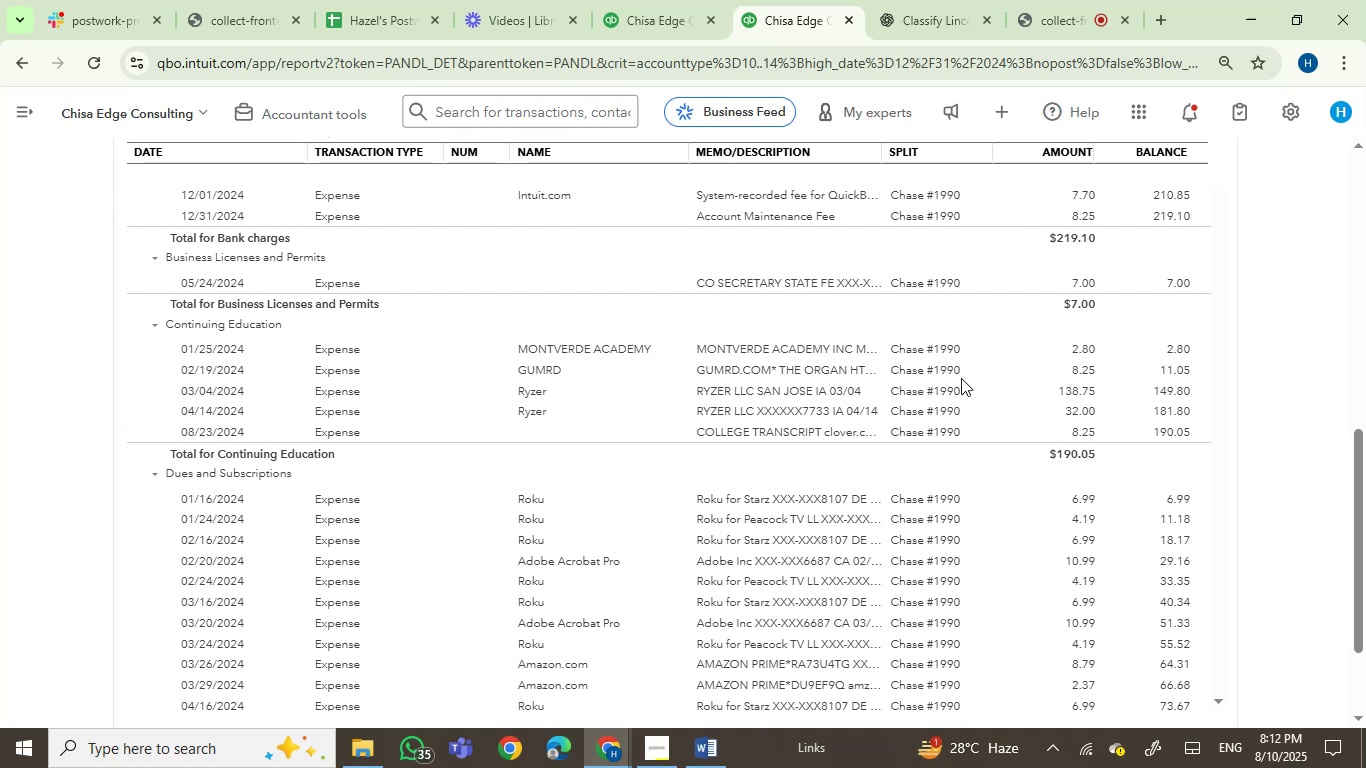 
scroll: coordinate [845, 529], scroll_direction: up, amount: 3.0
 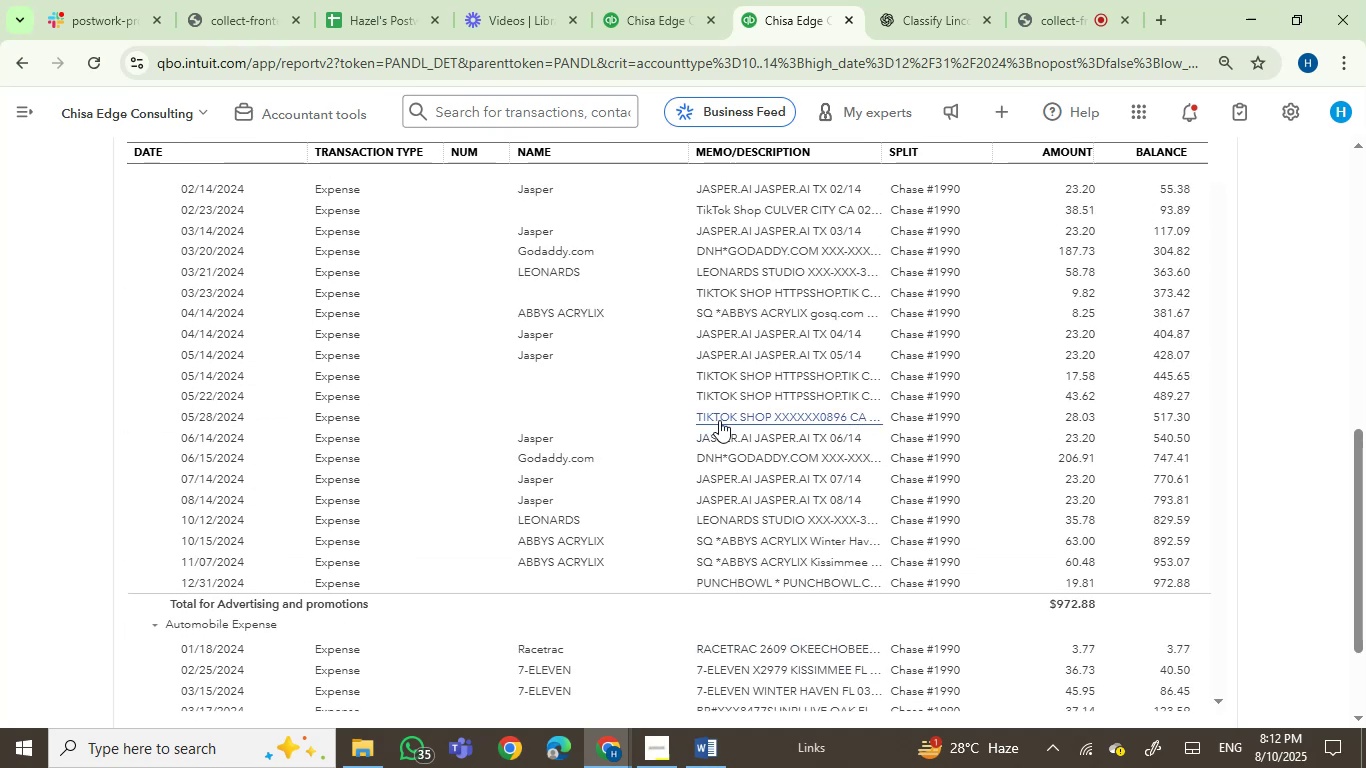 
left_click([746, 394])
 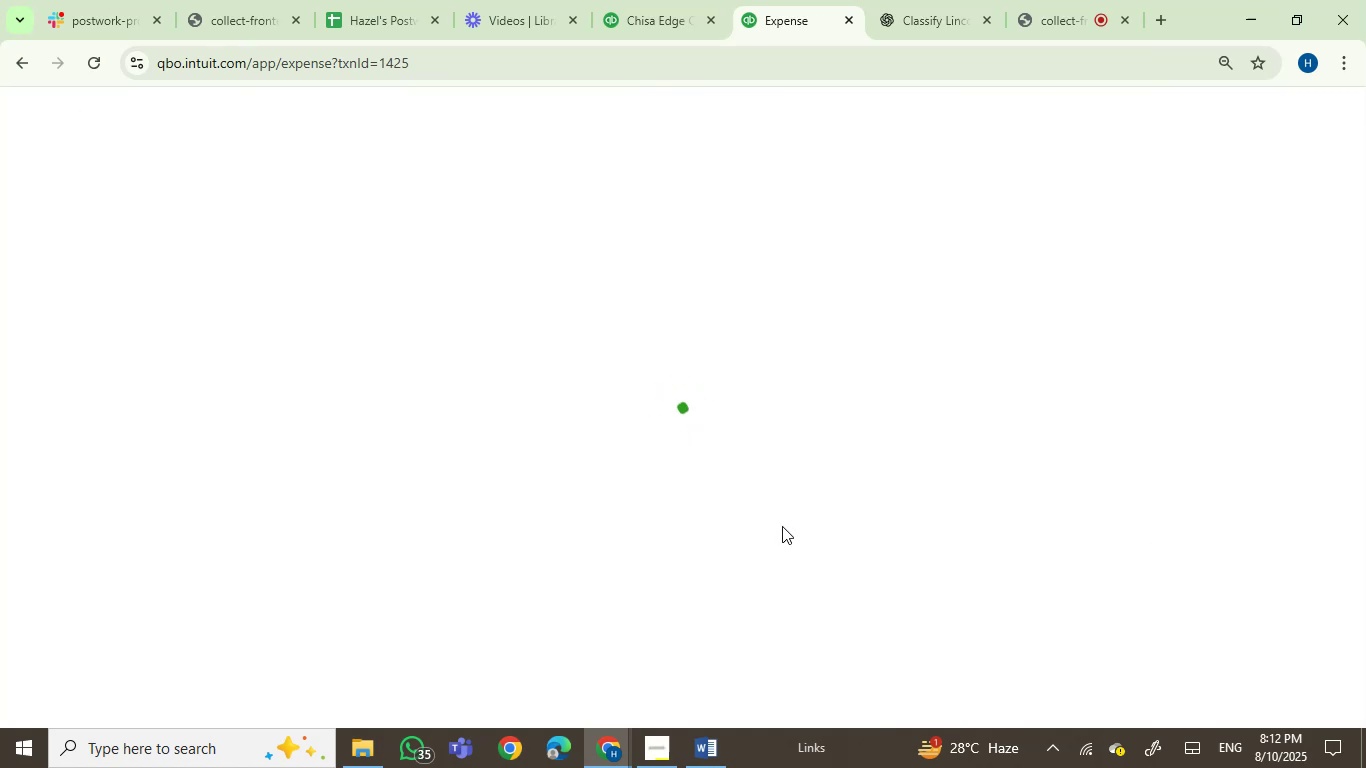 
wait(10.03)
 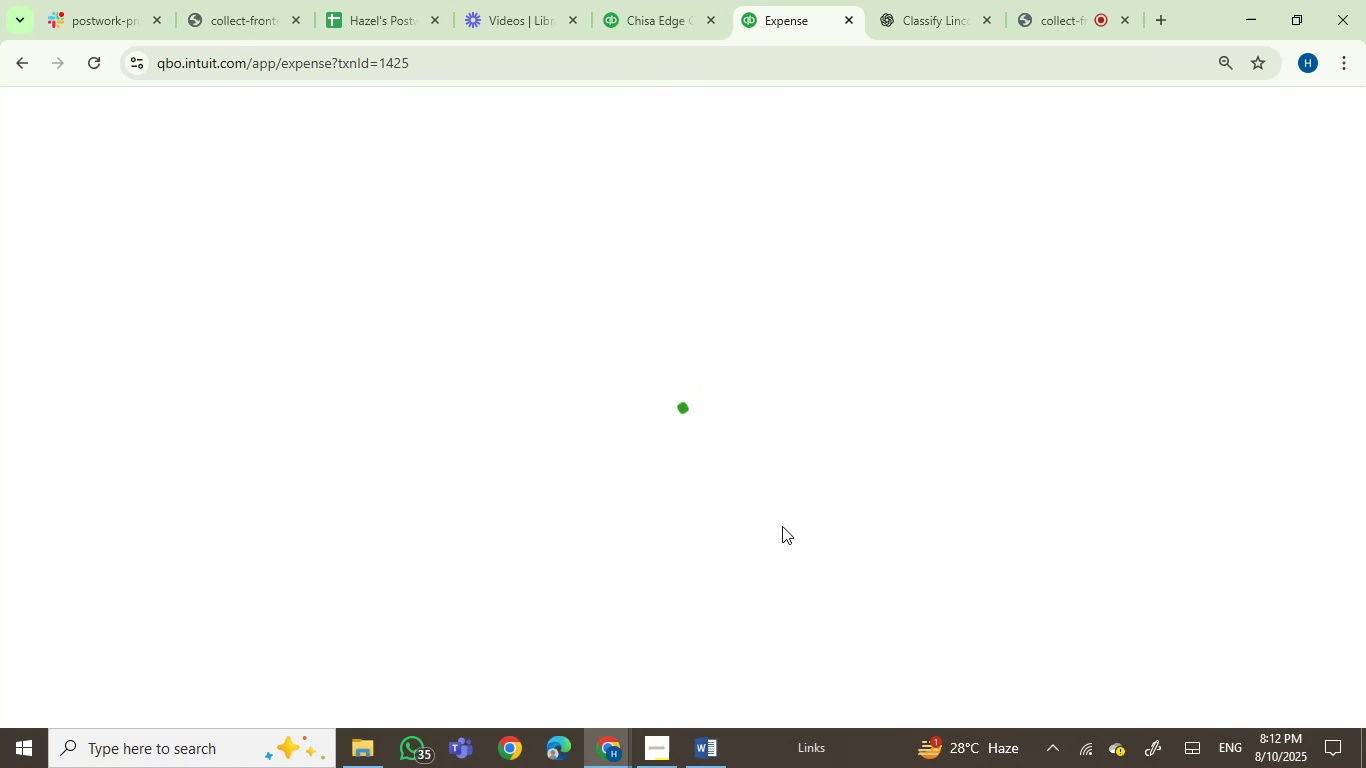 
double_click([669, 423])
 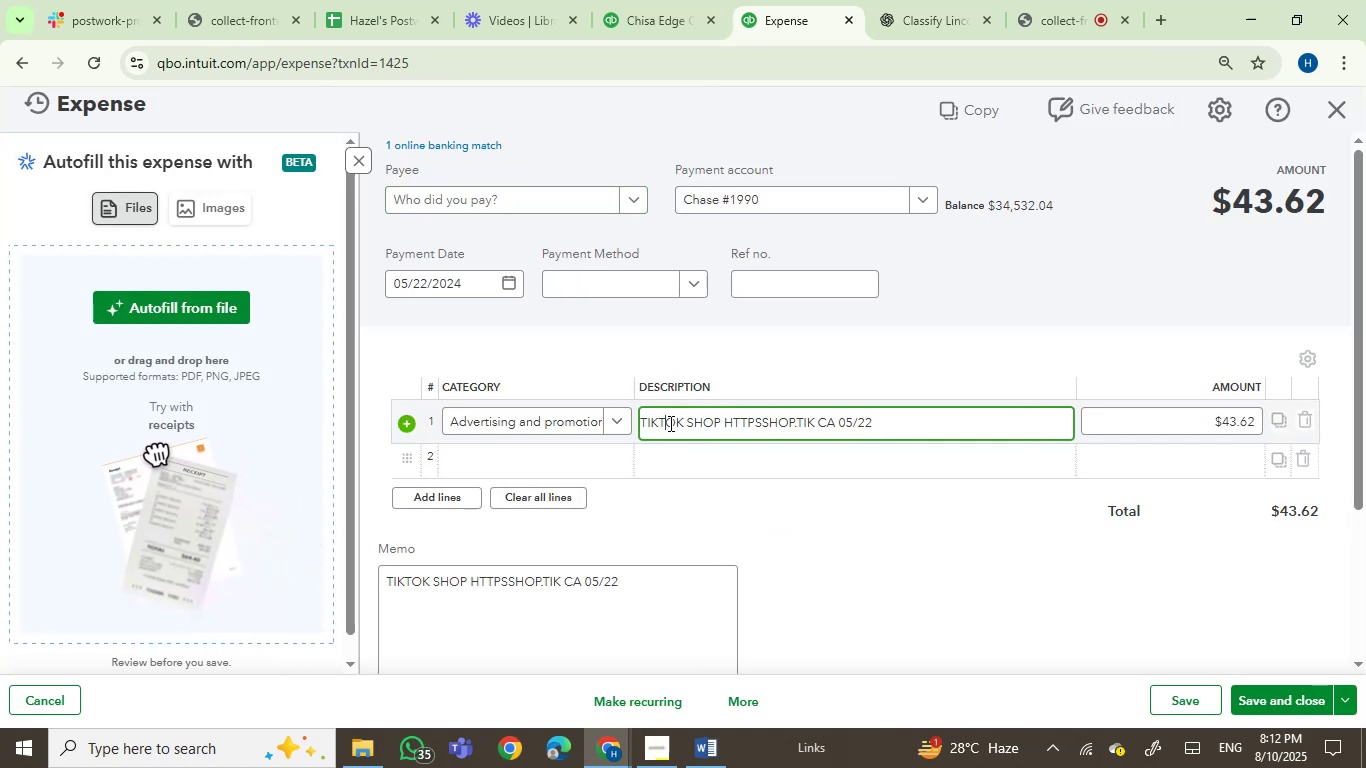 
double_click([669, 423])
 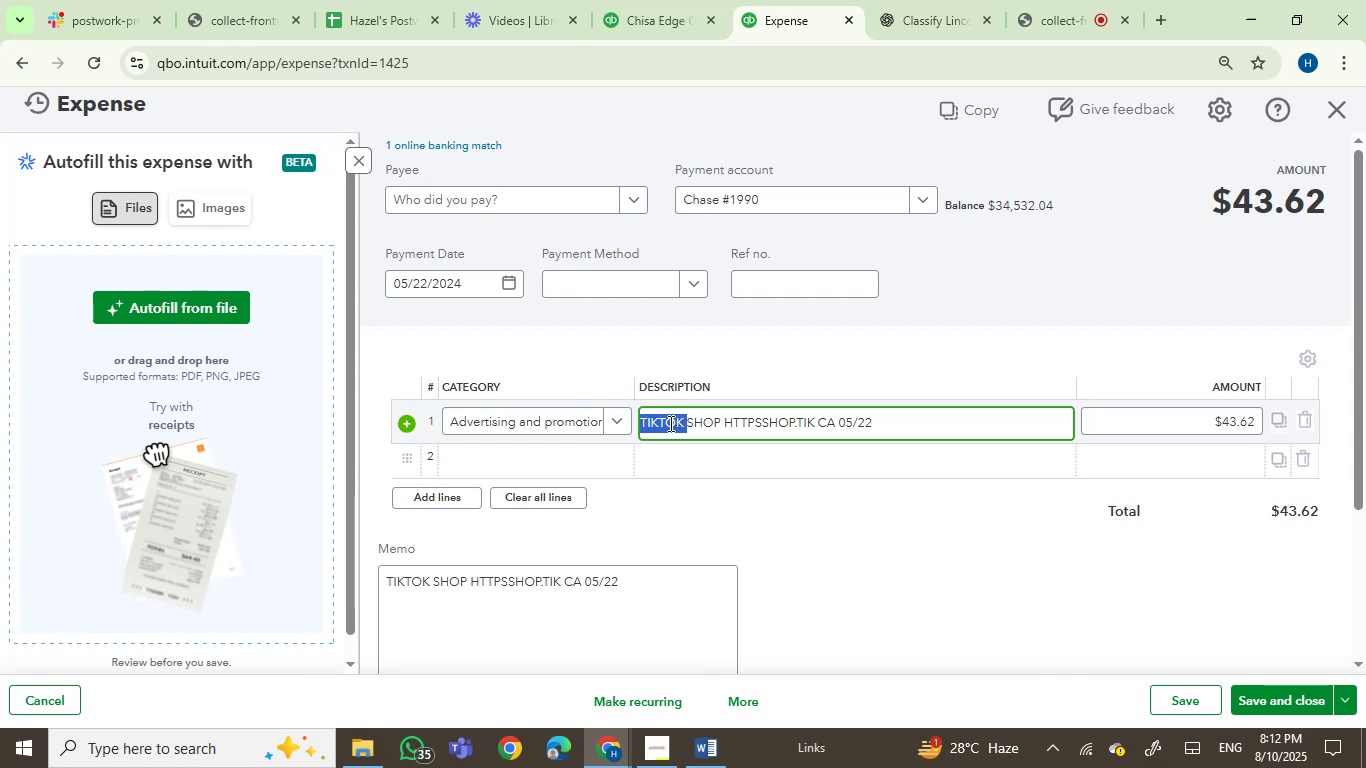 
key(Control+C)
 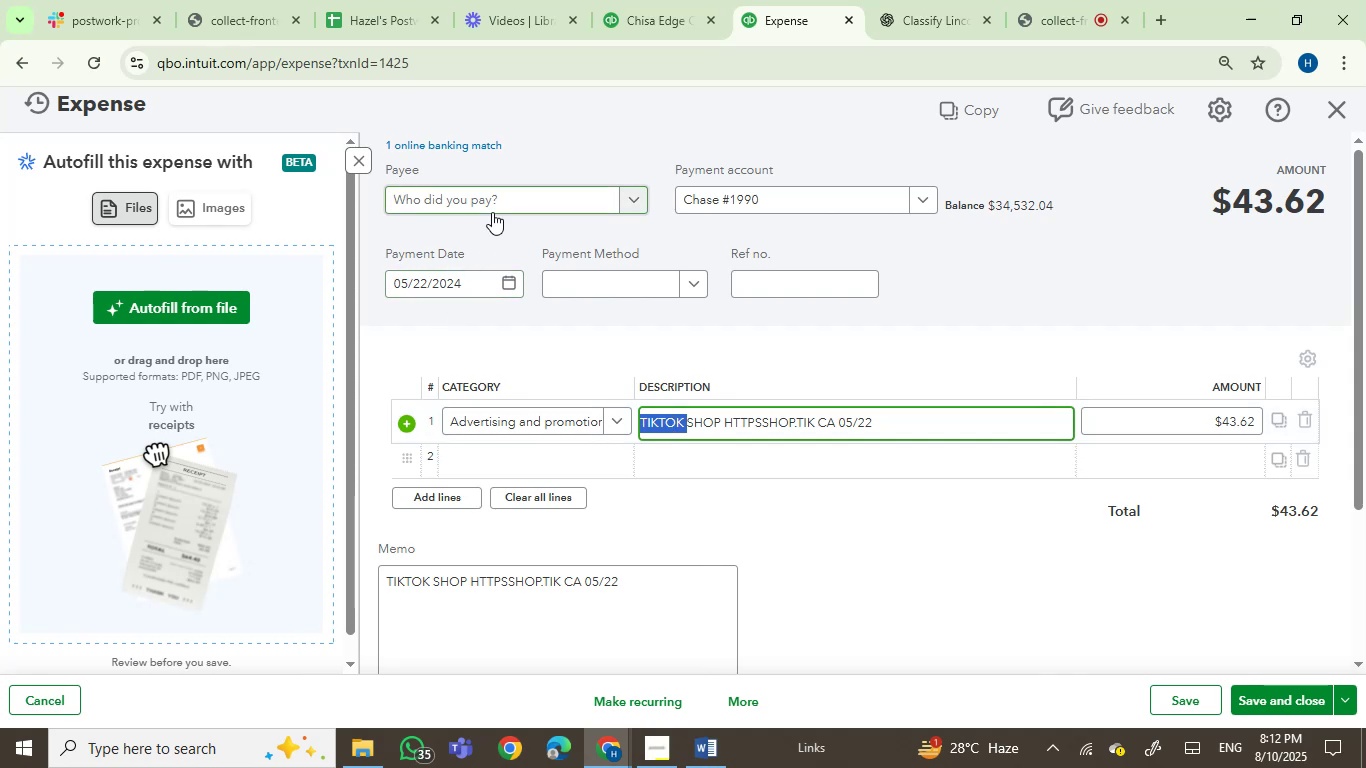 
left_click([489, 198])
 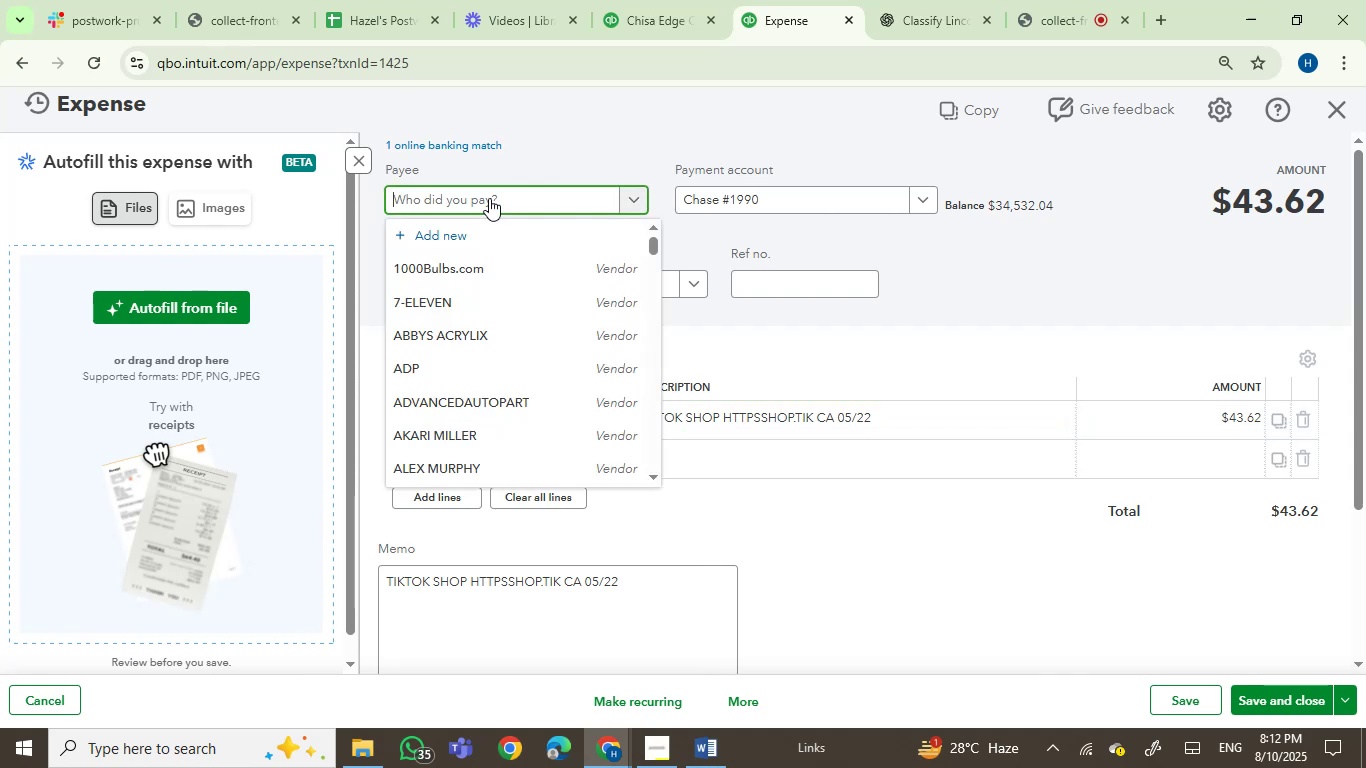 
key(Control+V)
 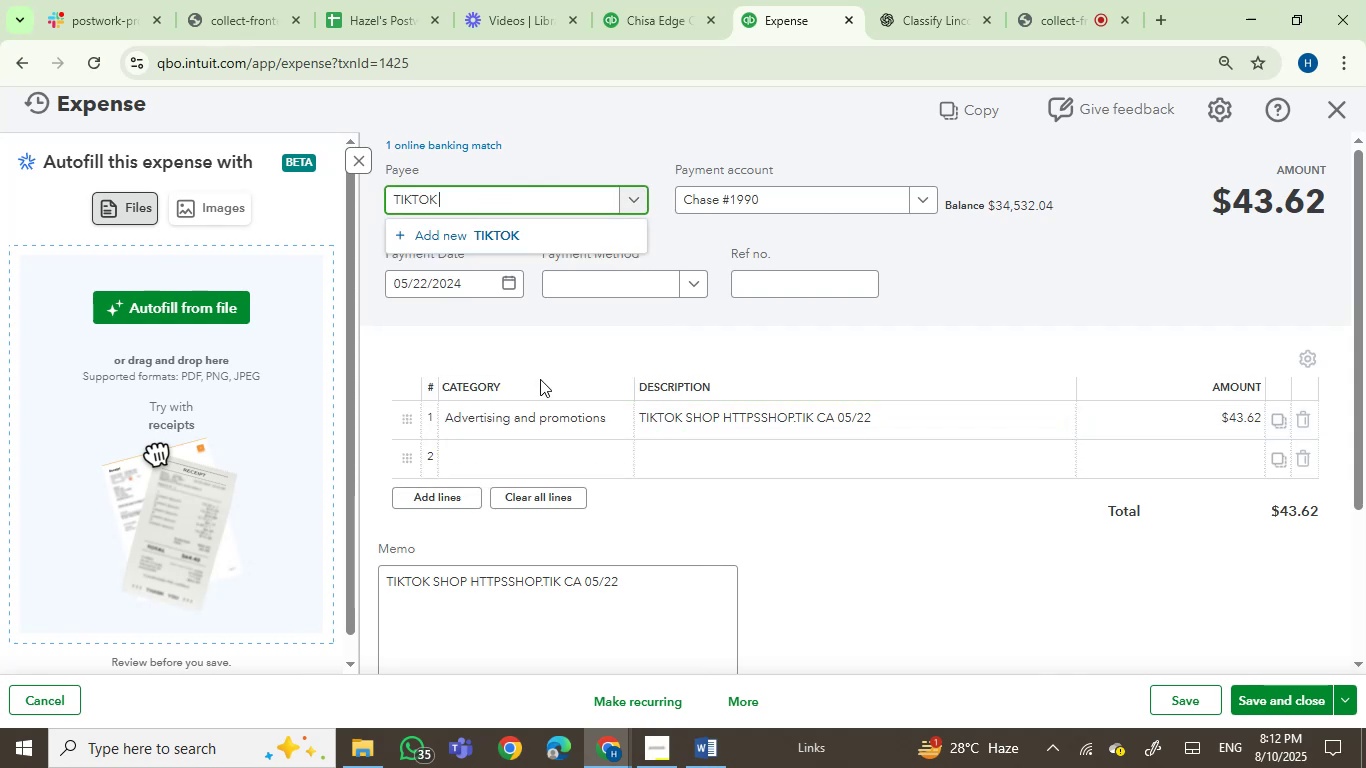 
key(Backspace)
 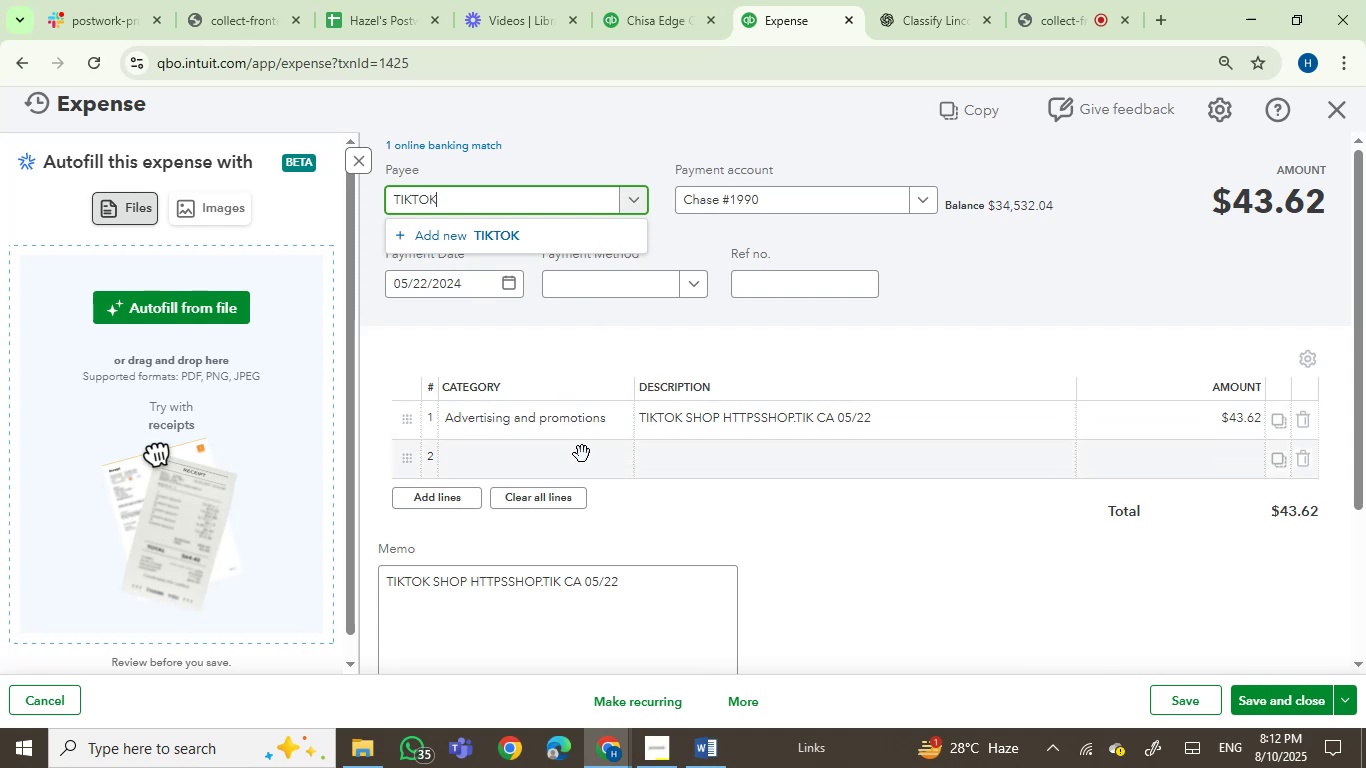 
wait(12.3)
 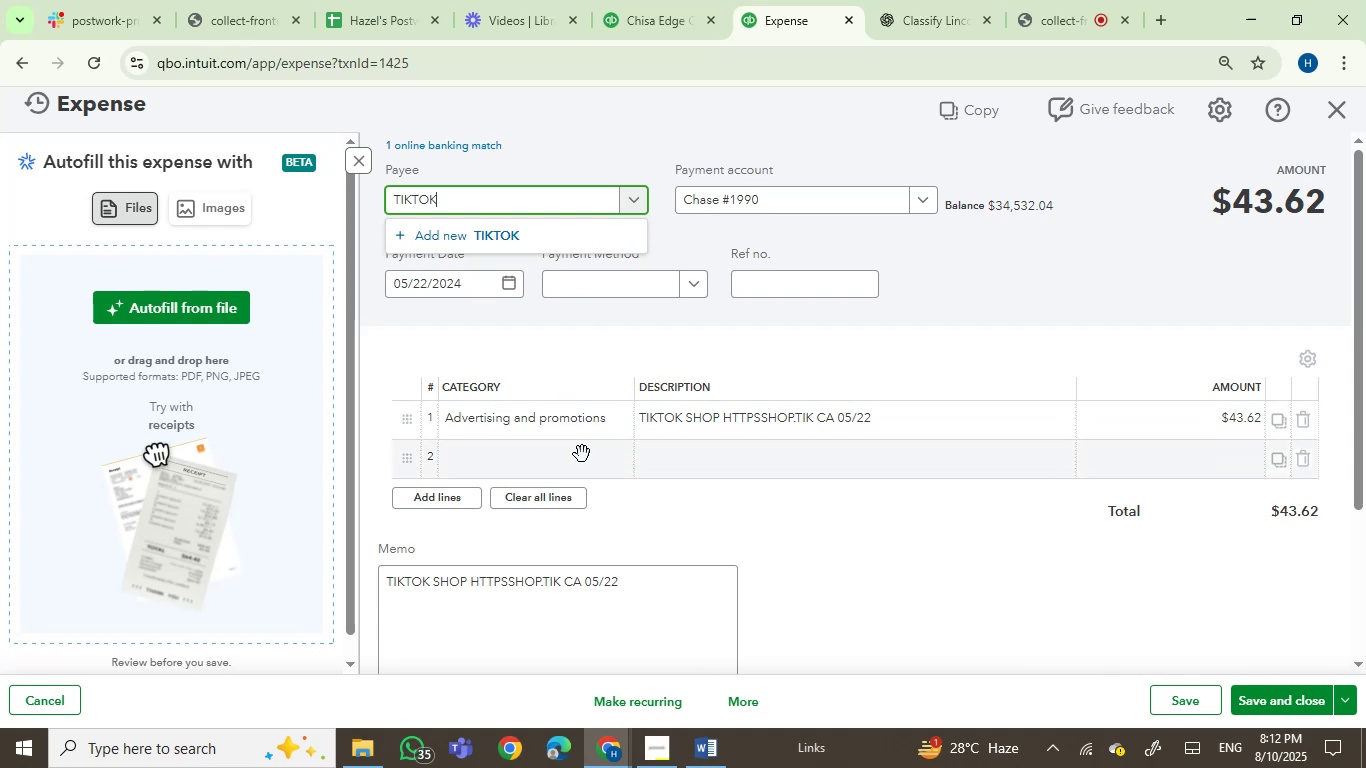 
left_click([487, 228])
 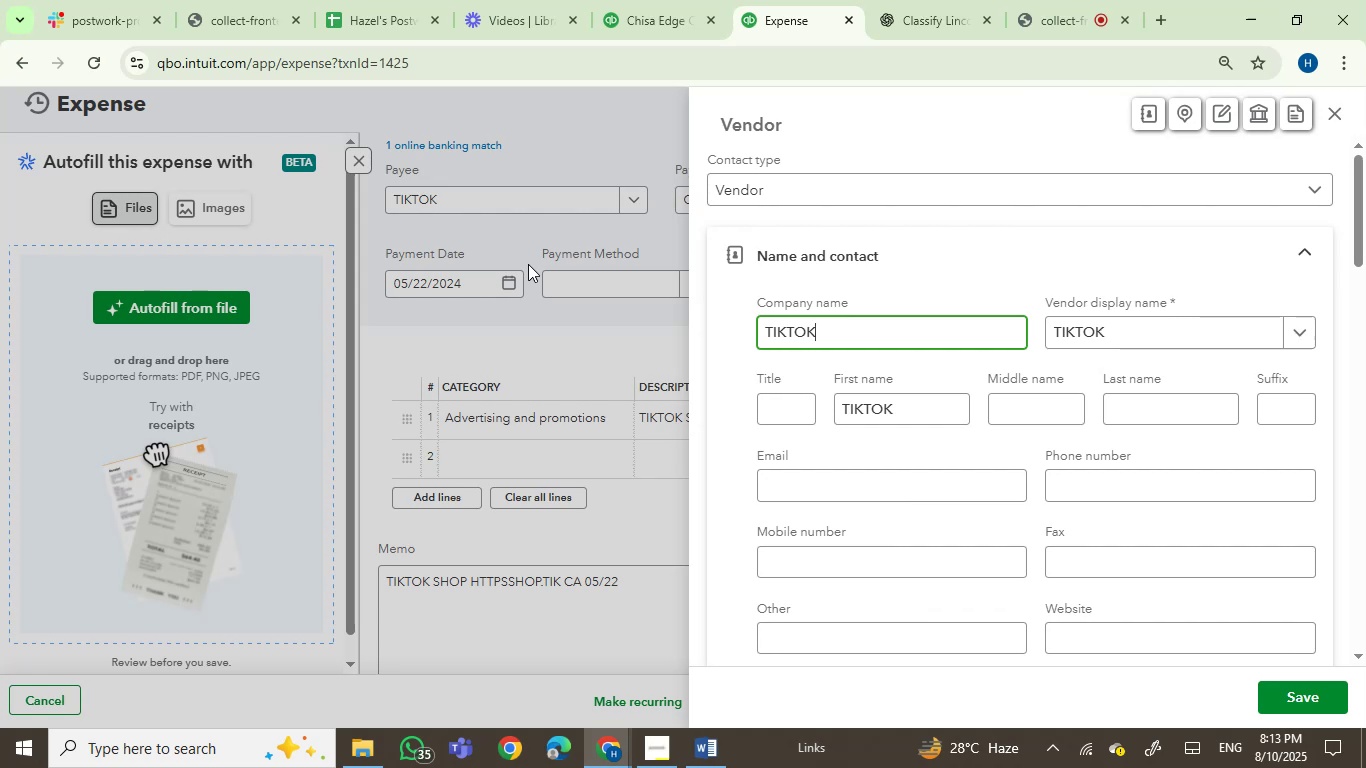 
wait(23.75)
 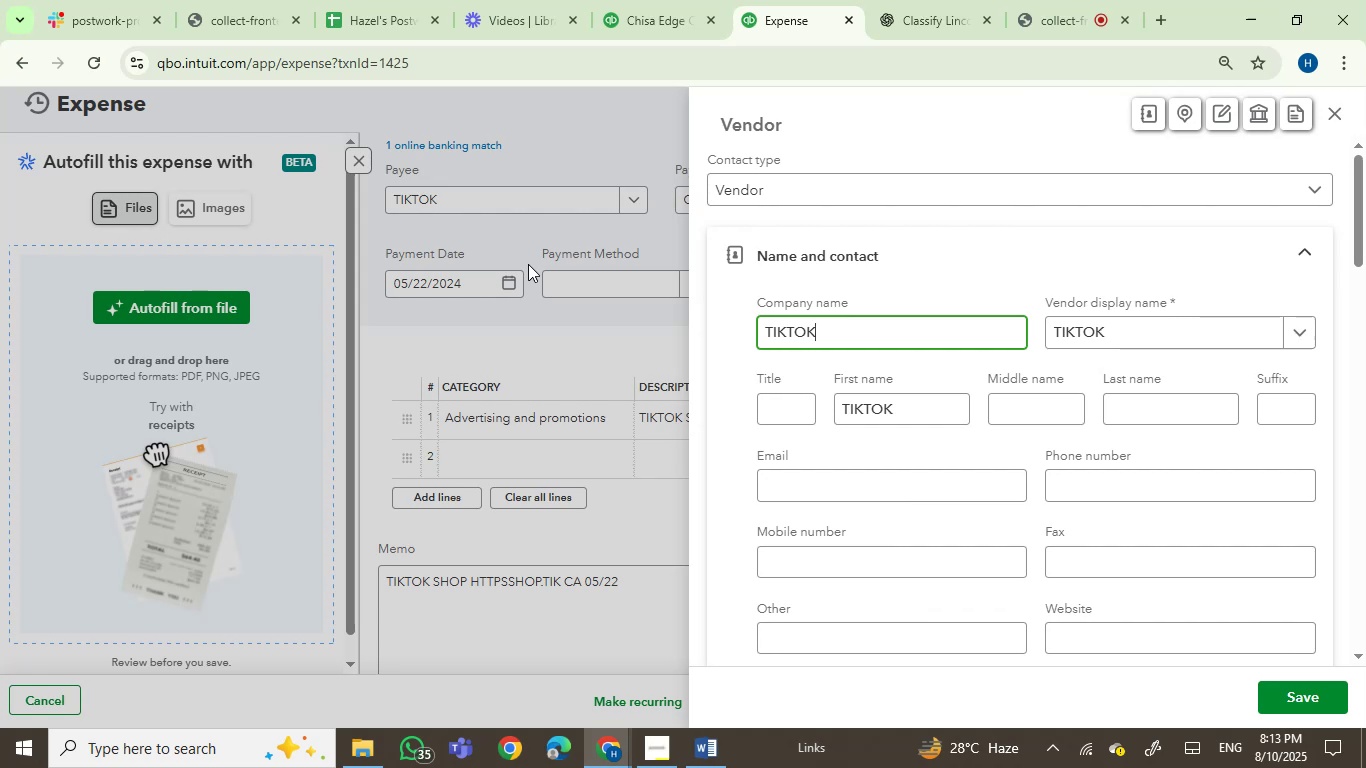 
left_click([1346, 693])
 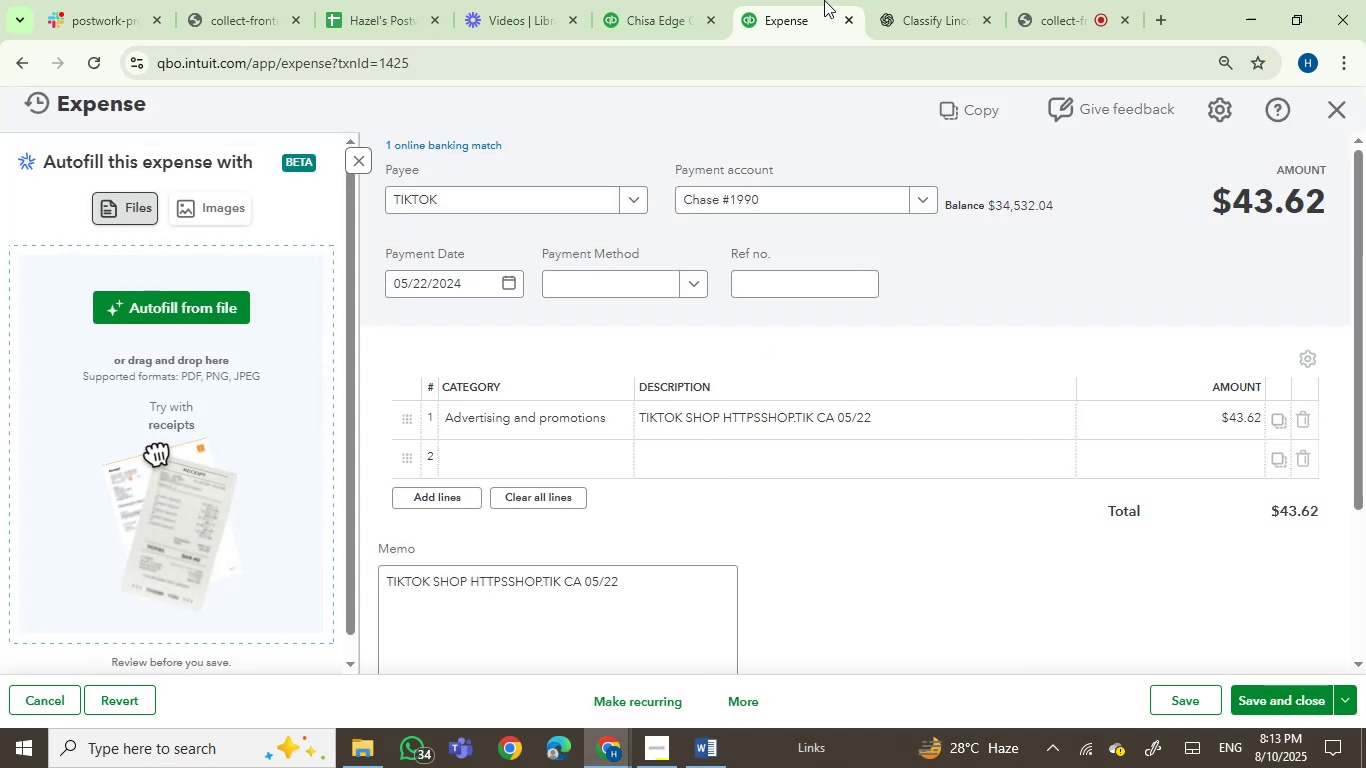 
left_click([1027, 13])
 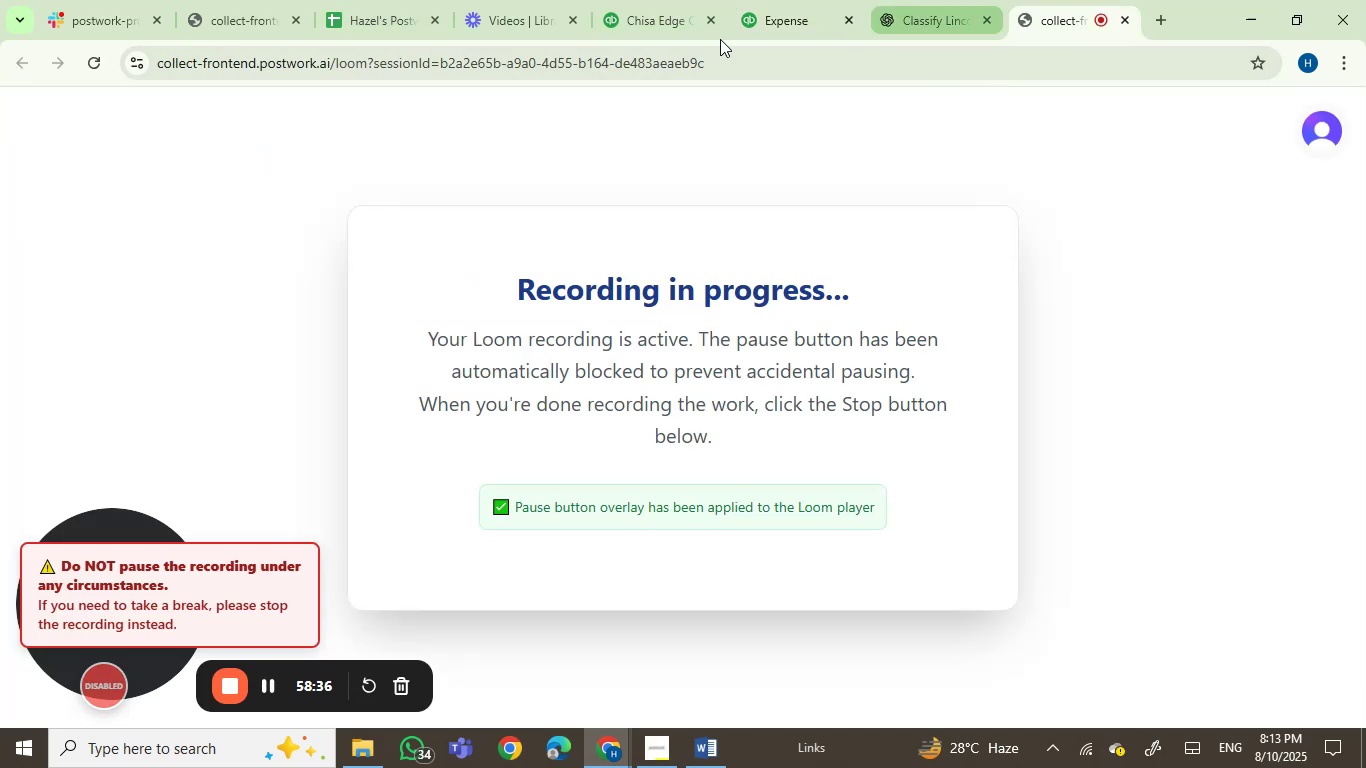 
left_click([762, 15])
 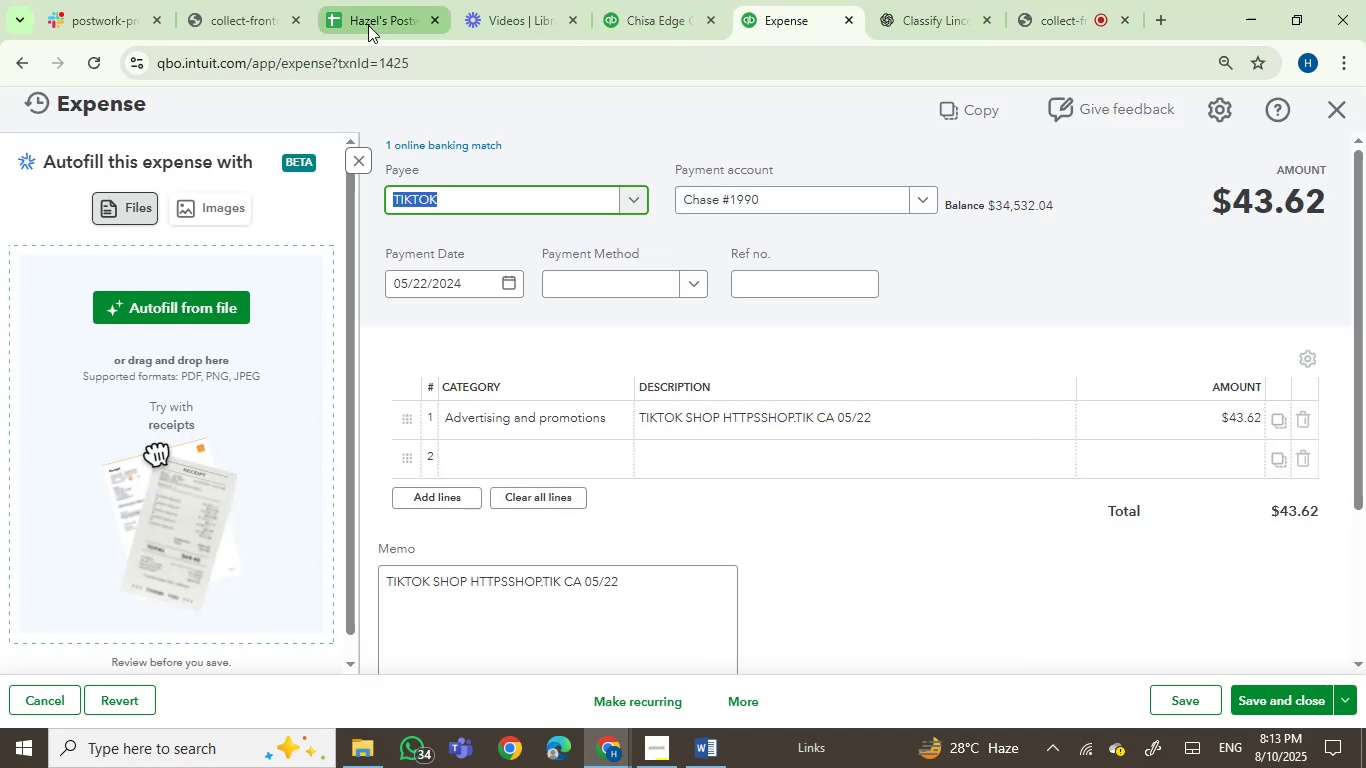 
left_click([368, 17])
 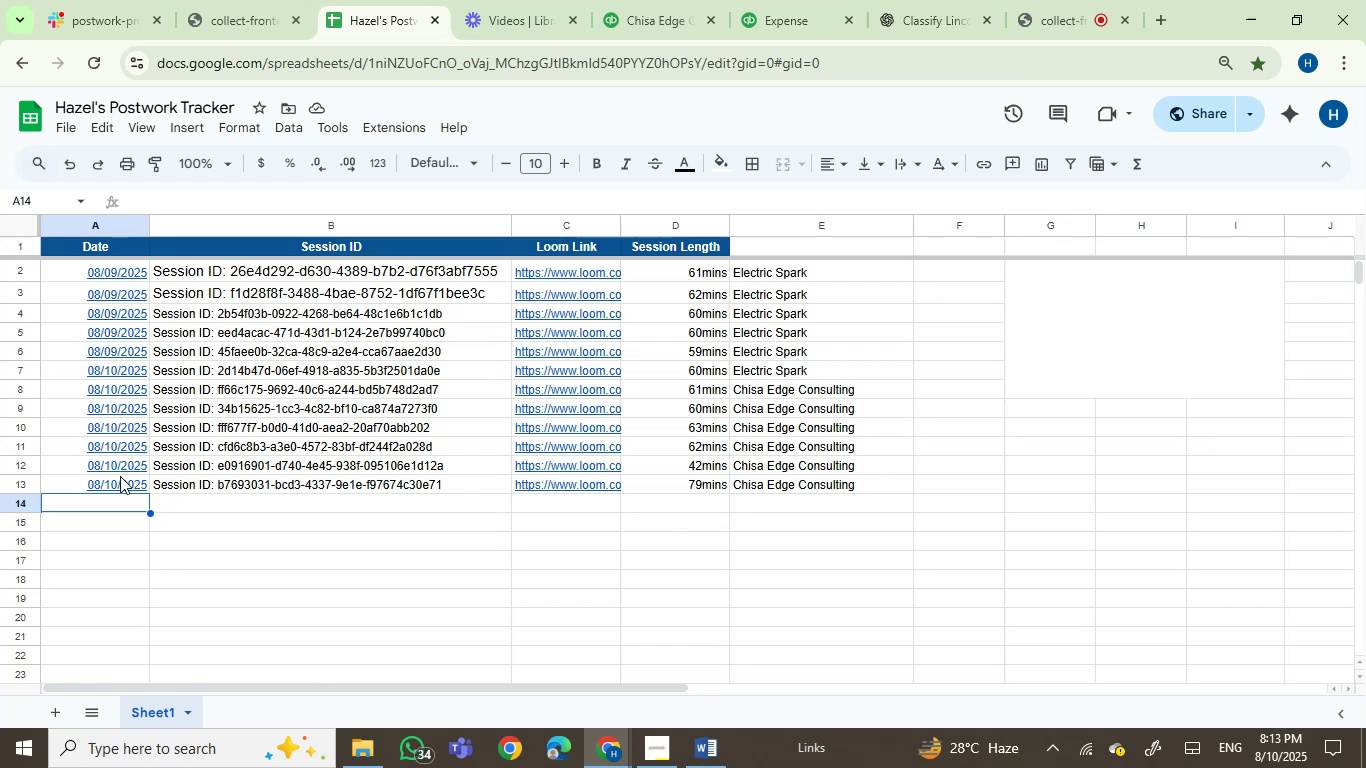 
wait(16.12)
 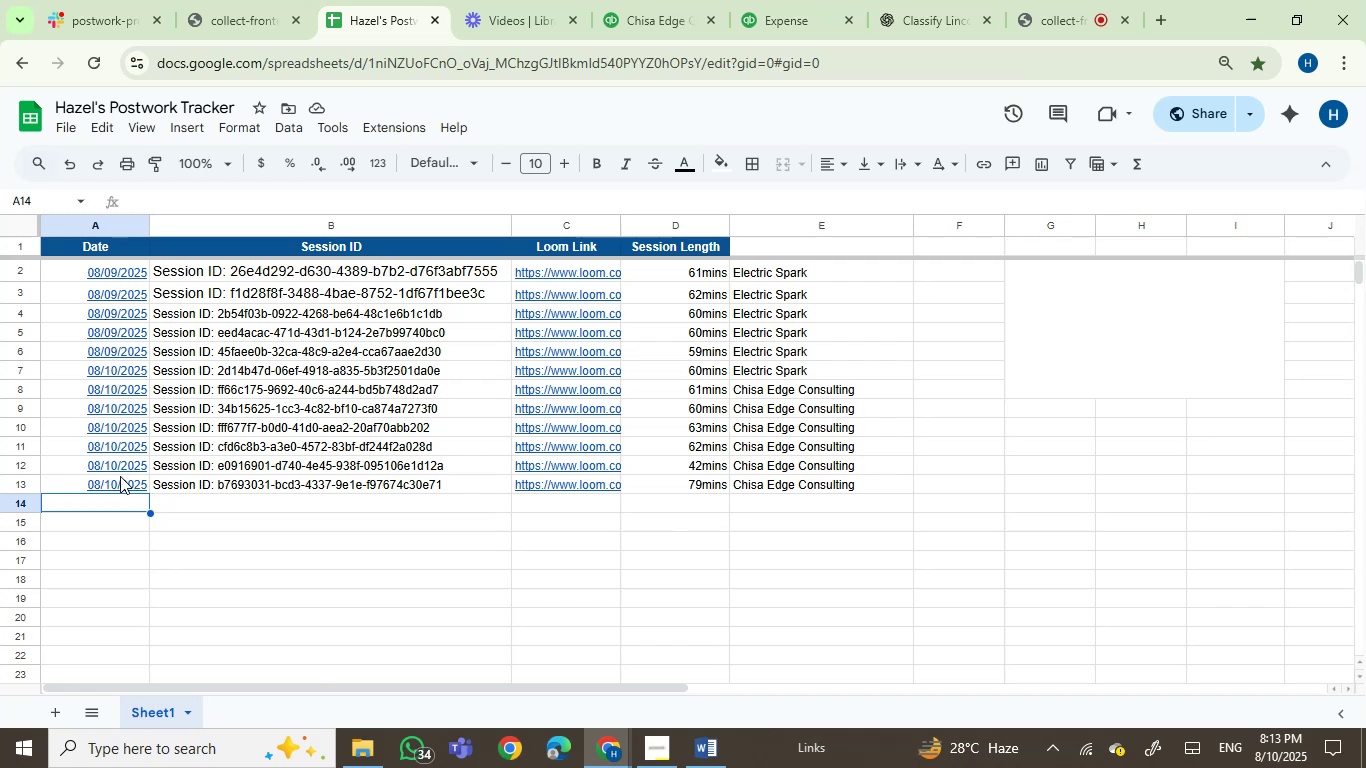 
left_click([770, 0])
 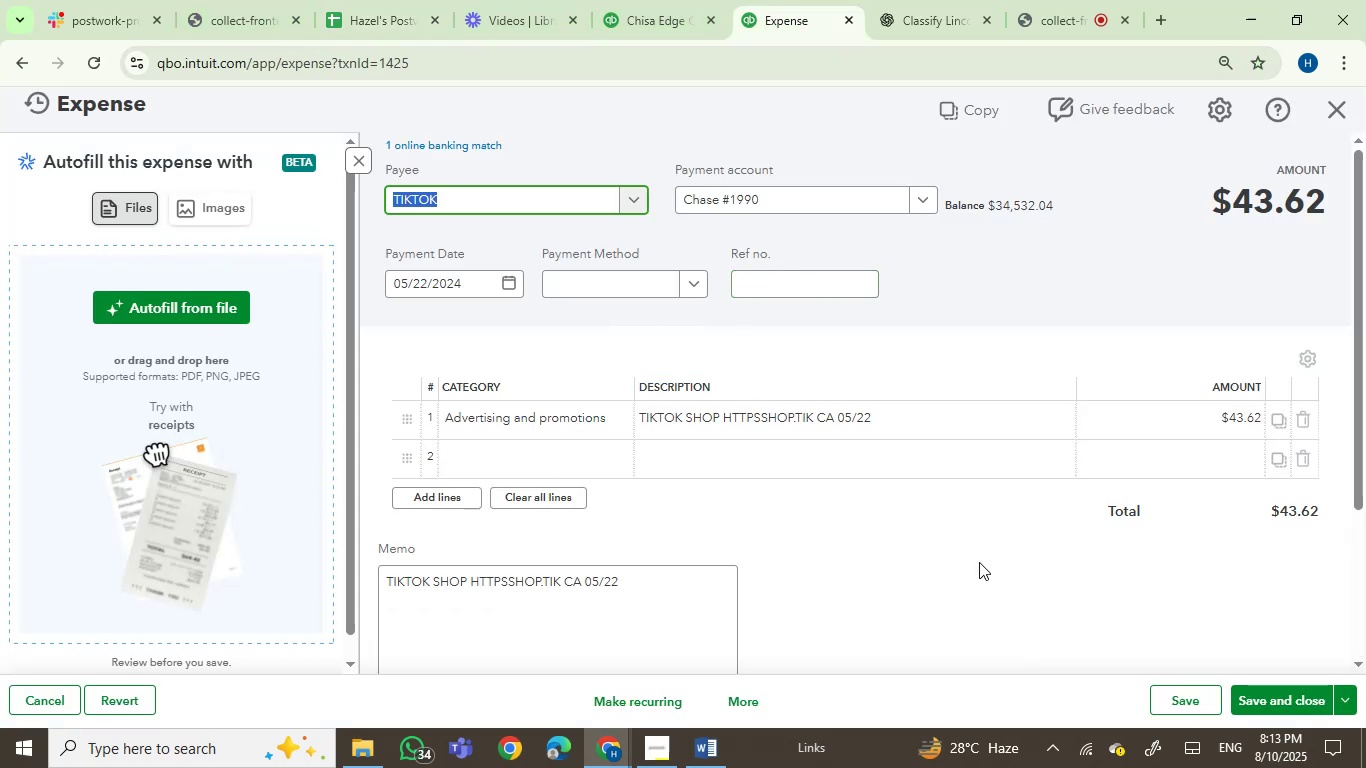 
left_click([979, 562])
 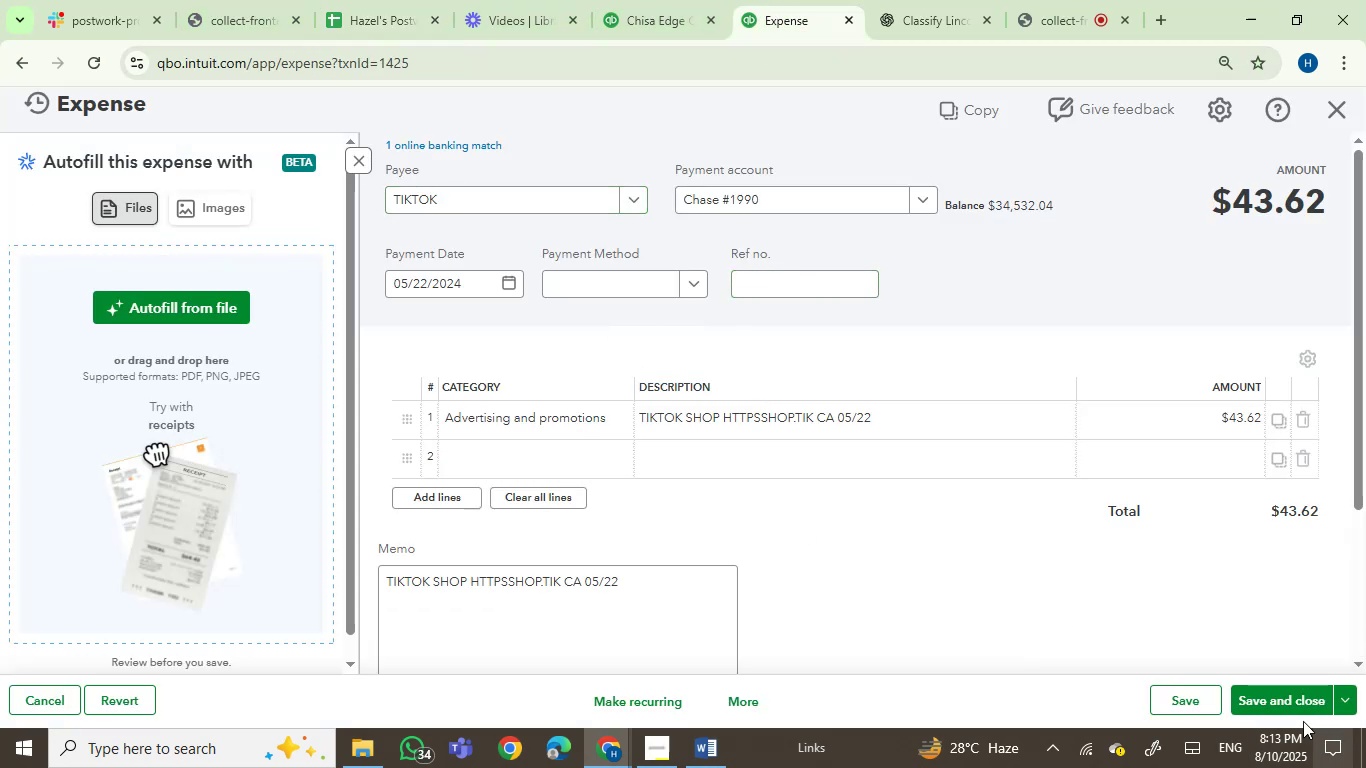 
left_click([1283, 710])
 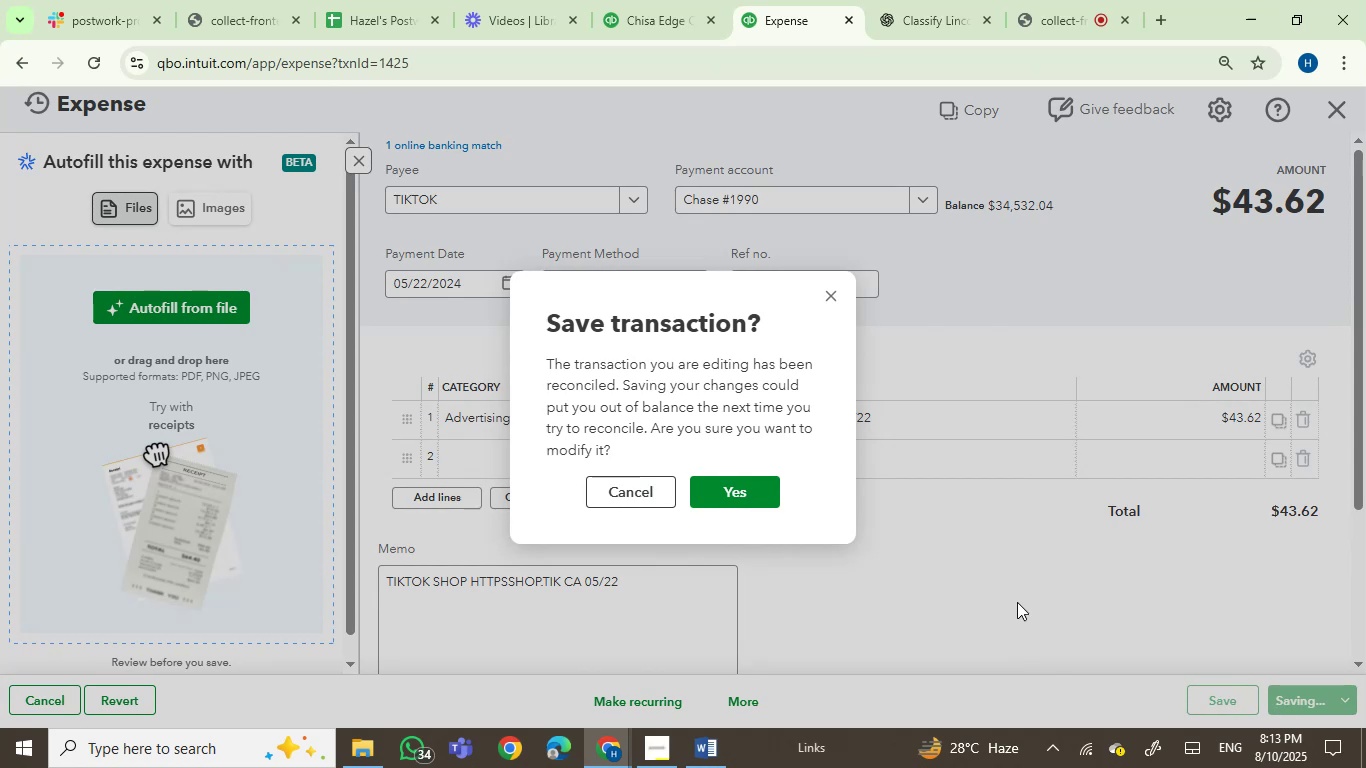 
left_click([748, 489])
 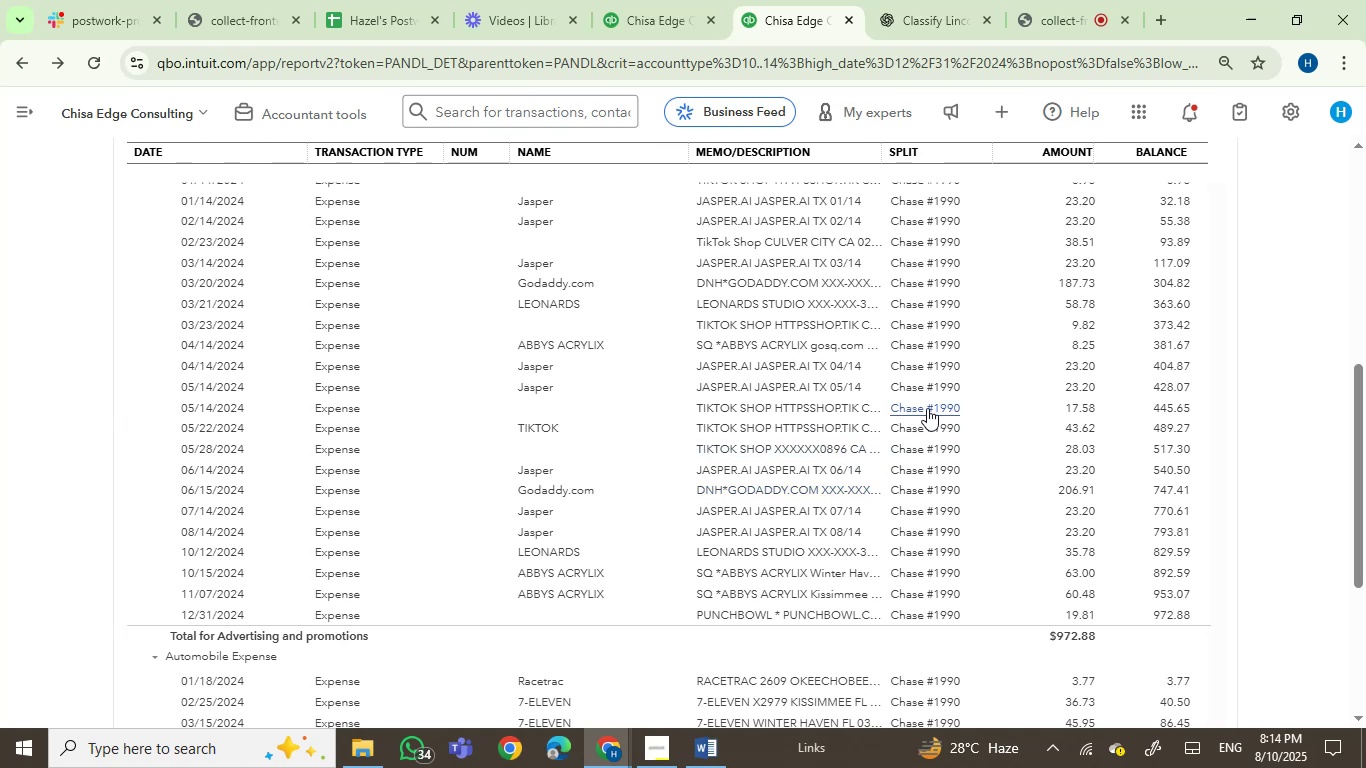 
wait(27.14)
 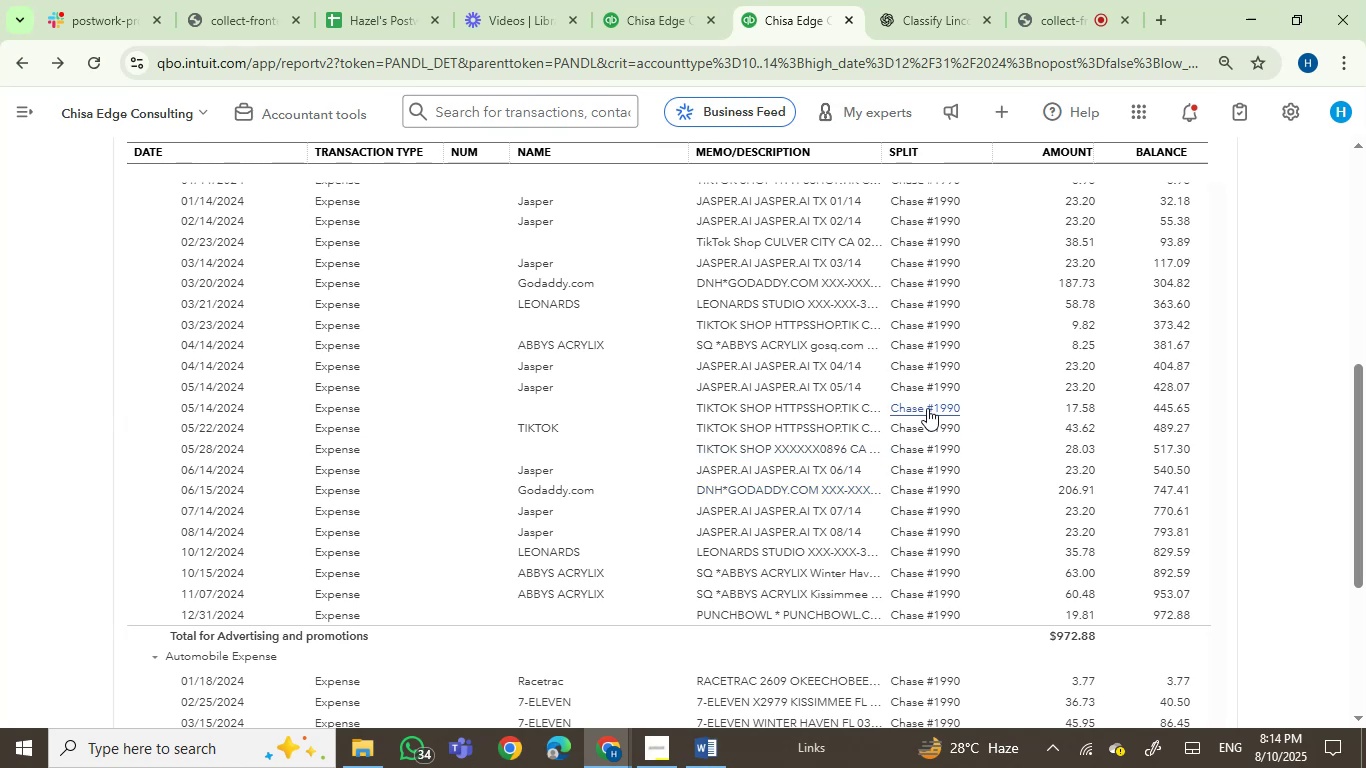 
left_click([718, 449])
 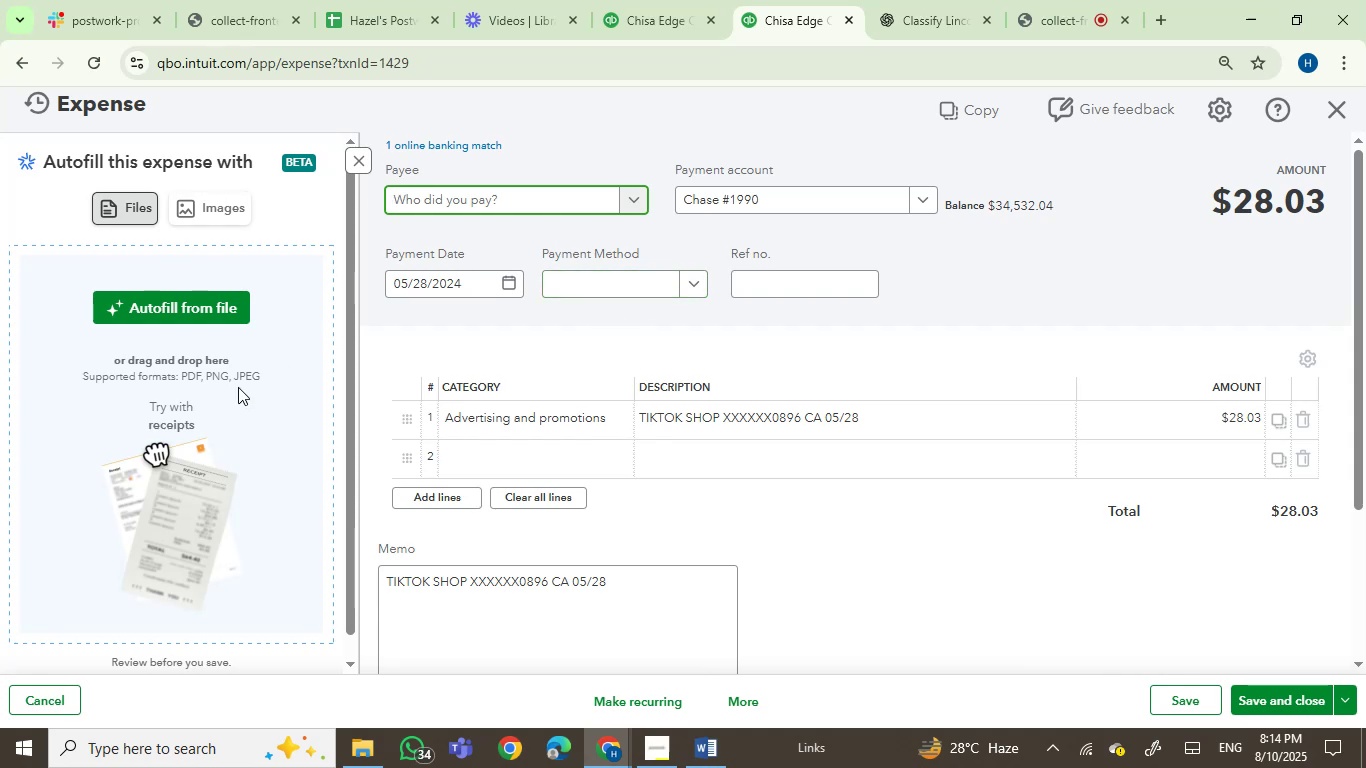 
wait(40.73)
 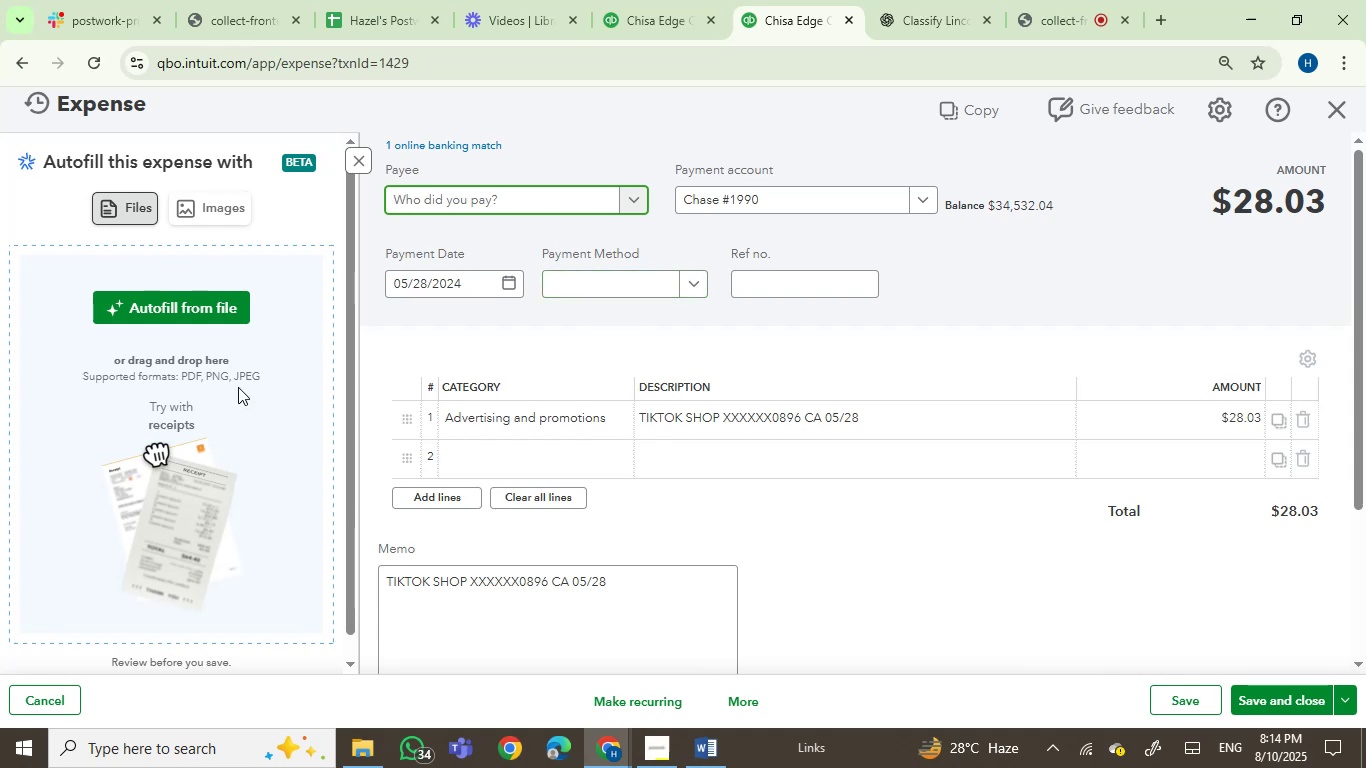 
left_click([535, 200])
 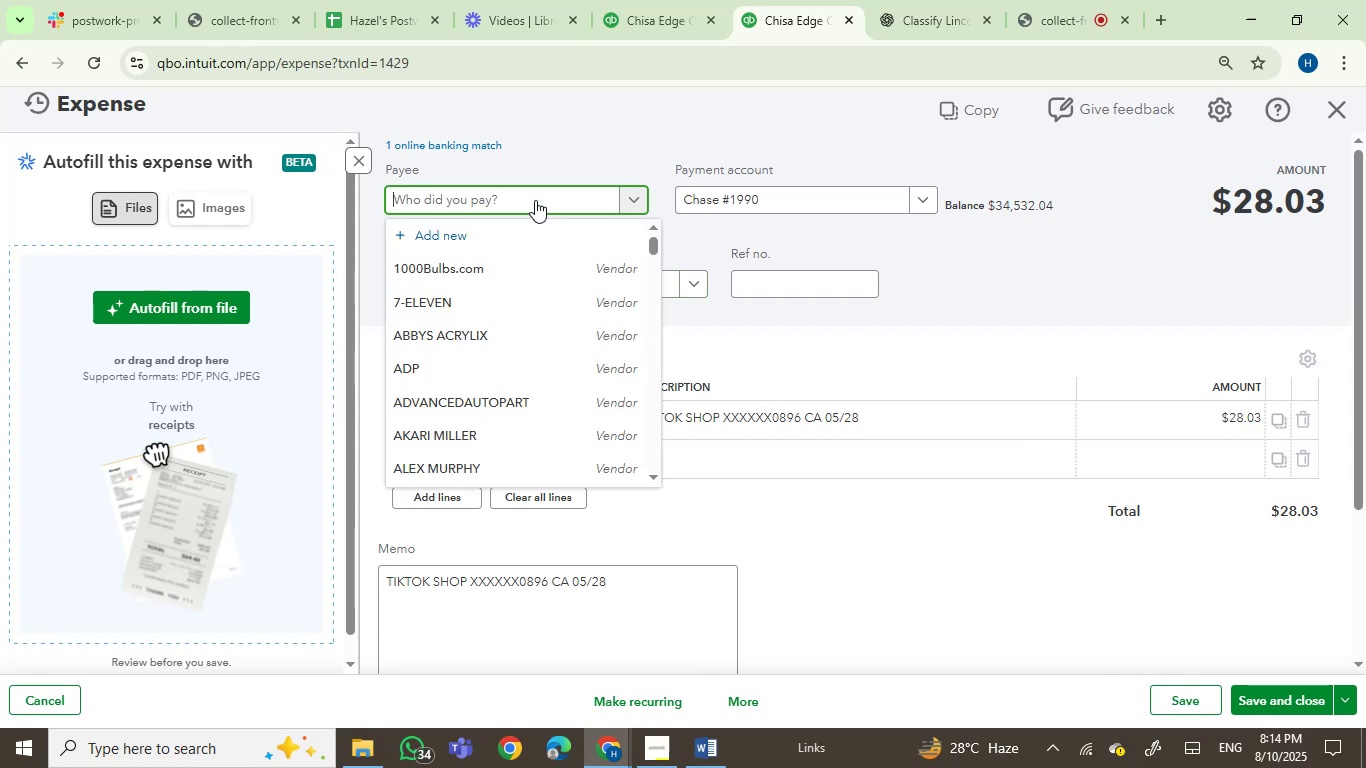 
type(TI)
 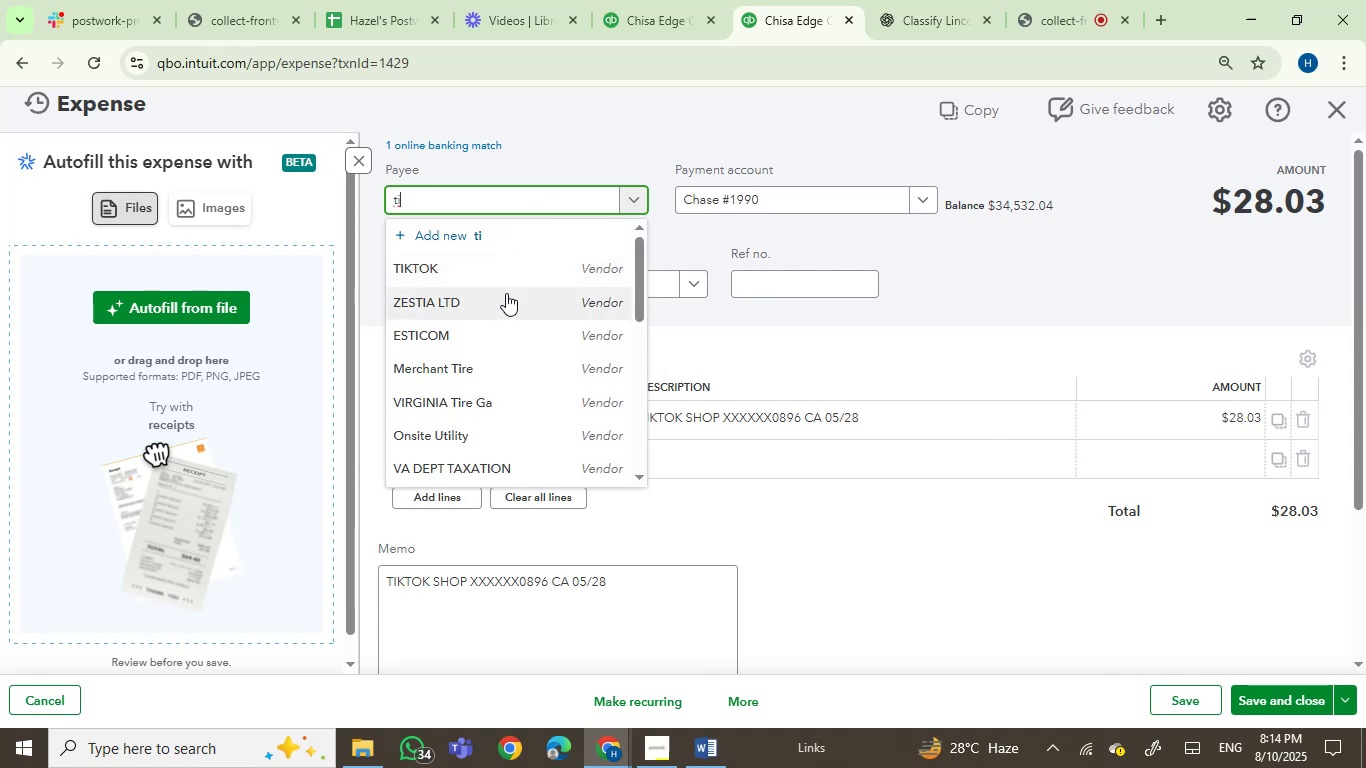 
left_click([455, 260])
 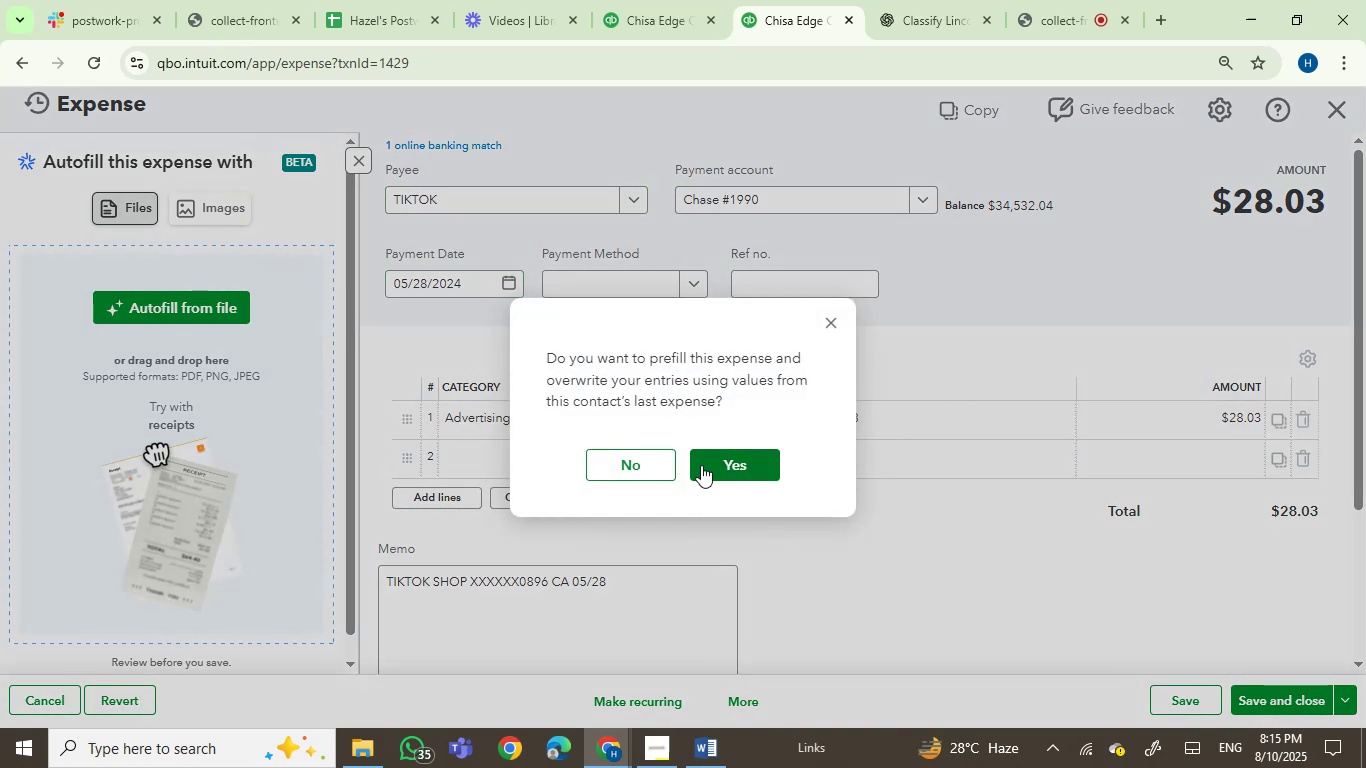 
left_click([724, 456])
 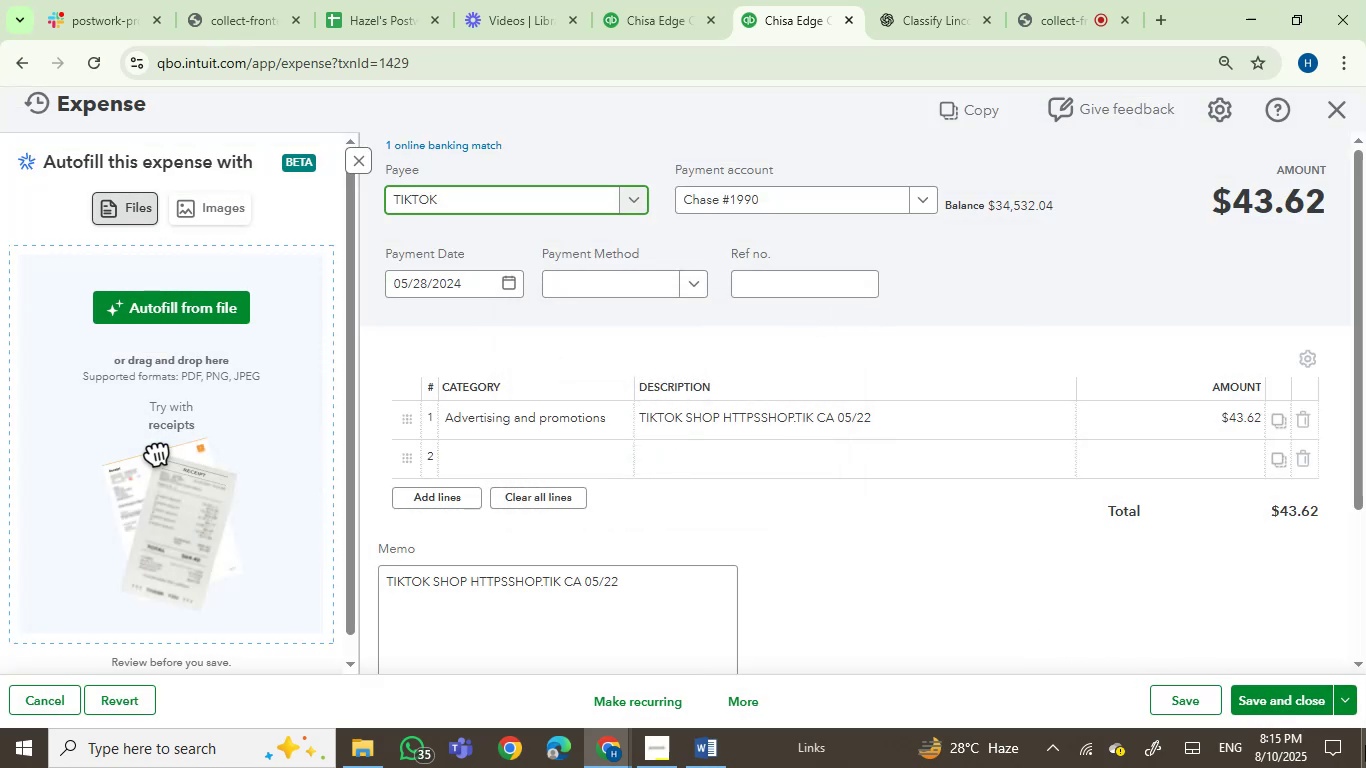 
left_click([1265, 706])
 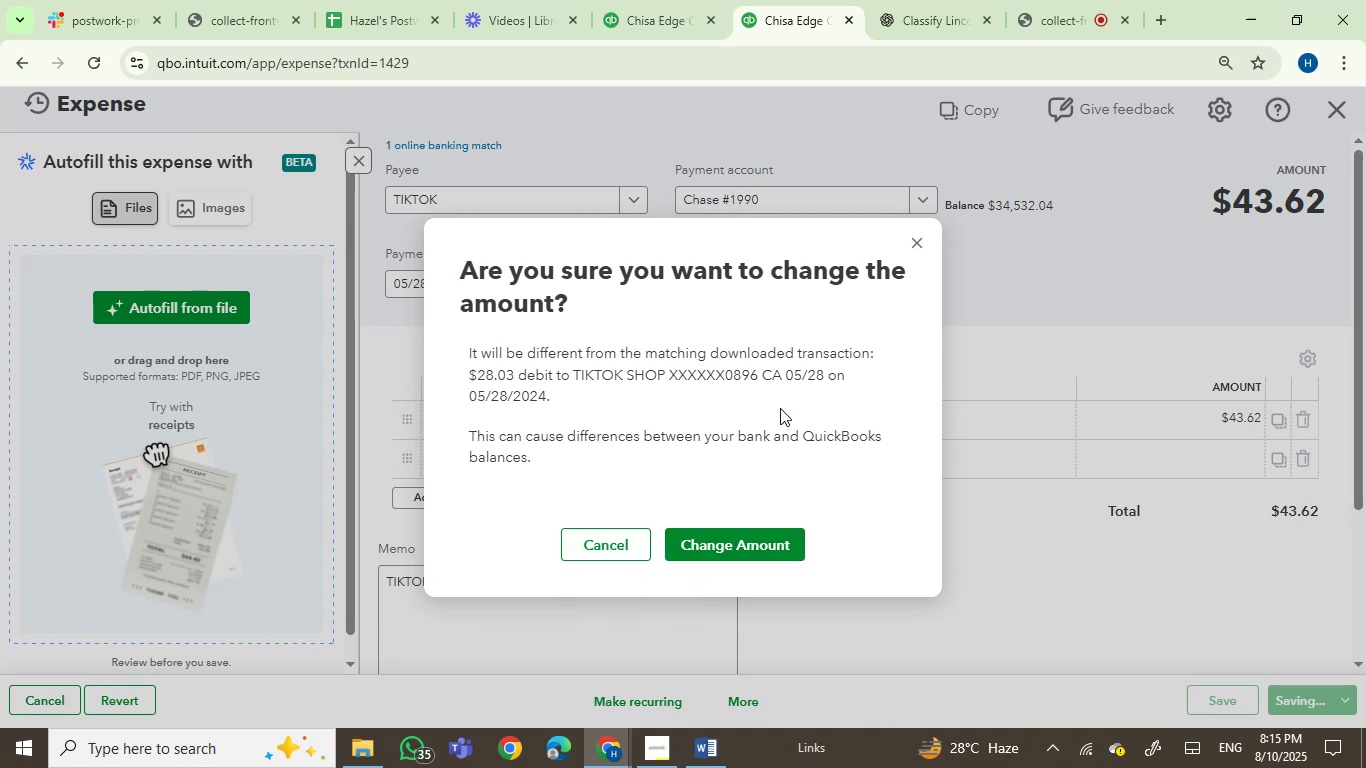 
wait(5.79)
 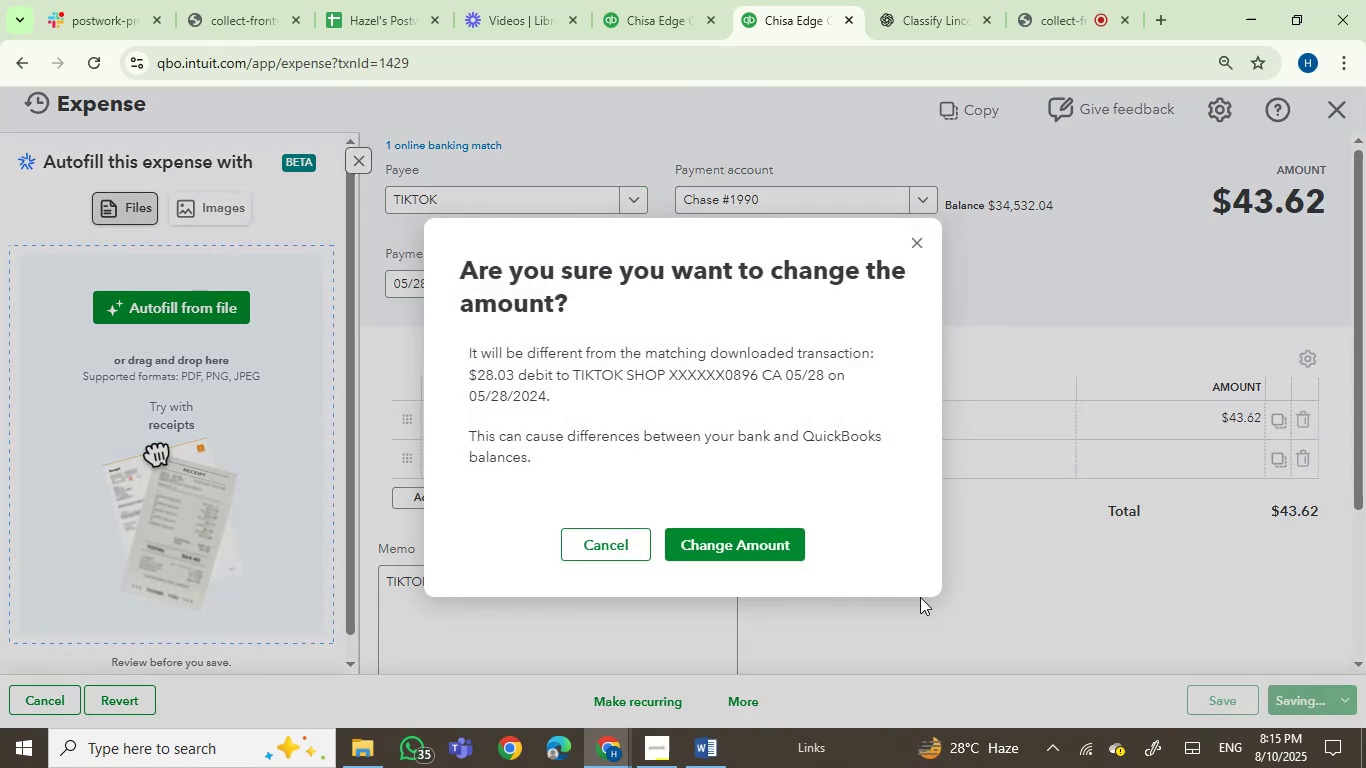 
left_click([916, 242])
 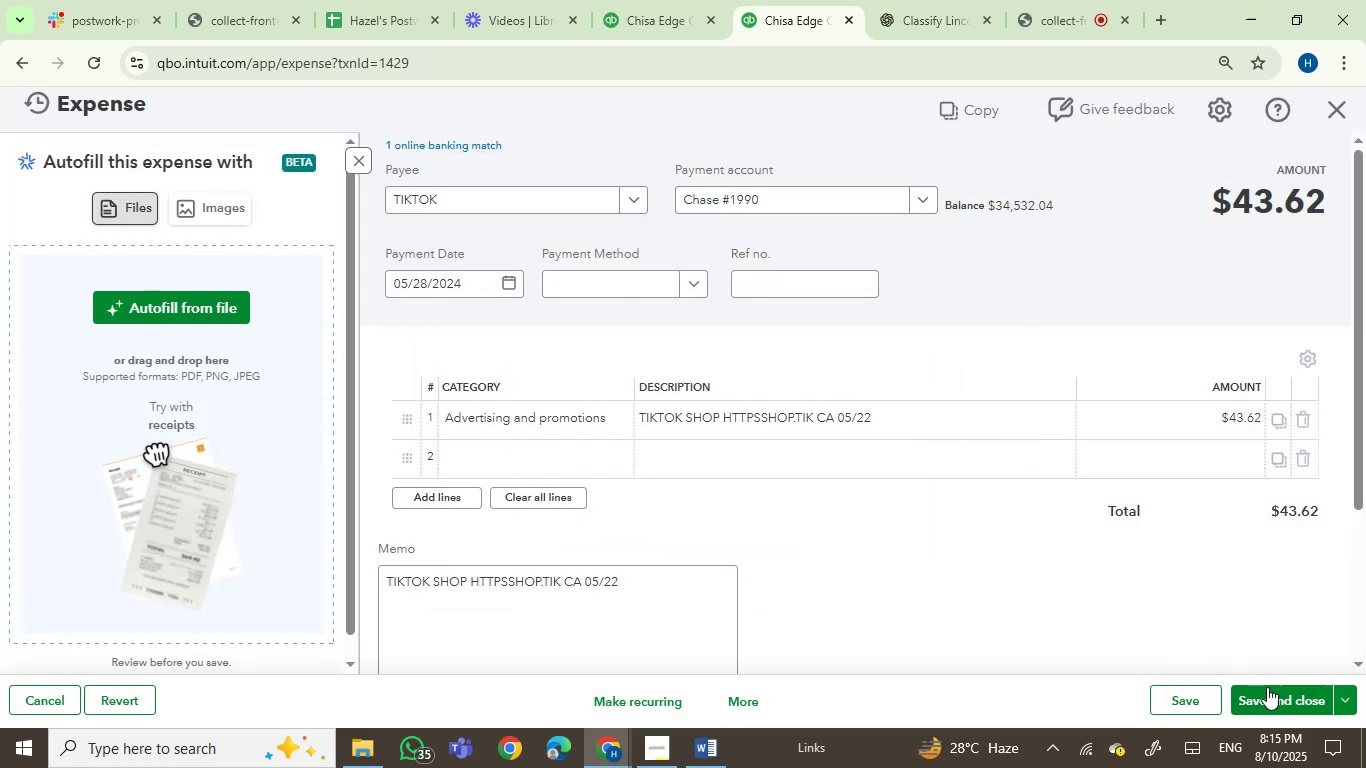 
left_click([1269, 695])
 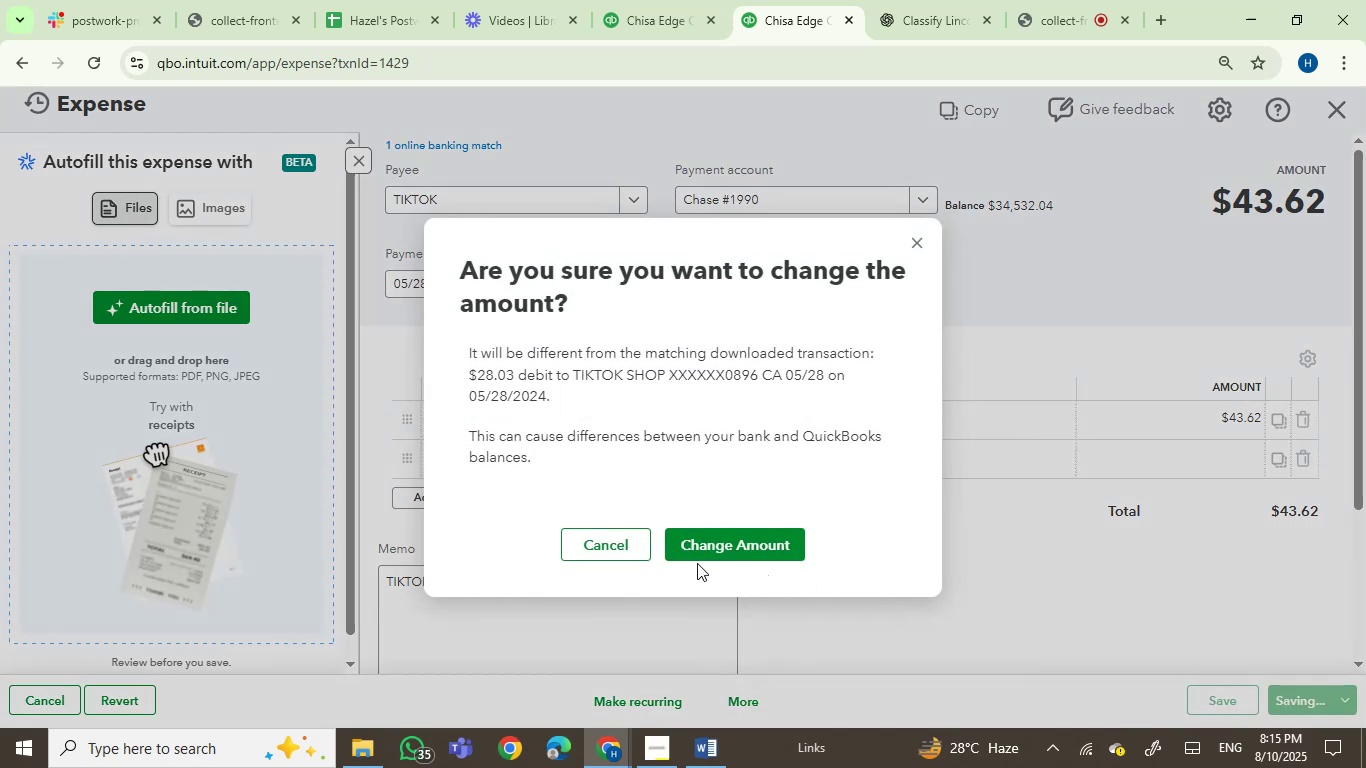 
left_click([597, 547])
 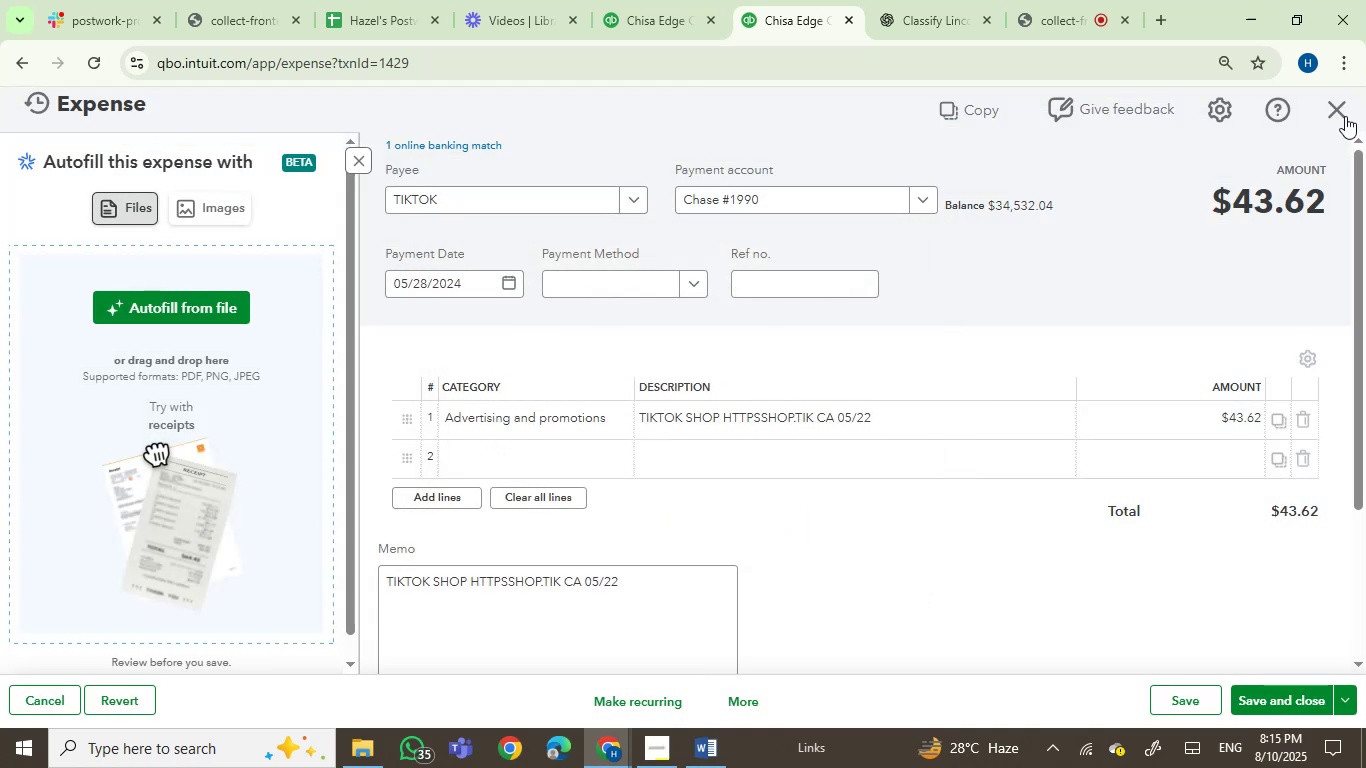 
left_click([1345, 114])
 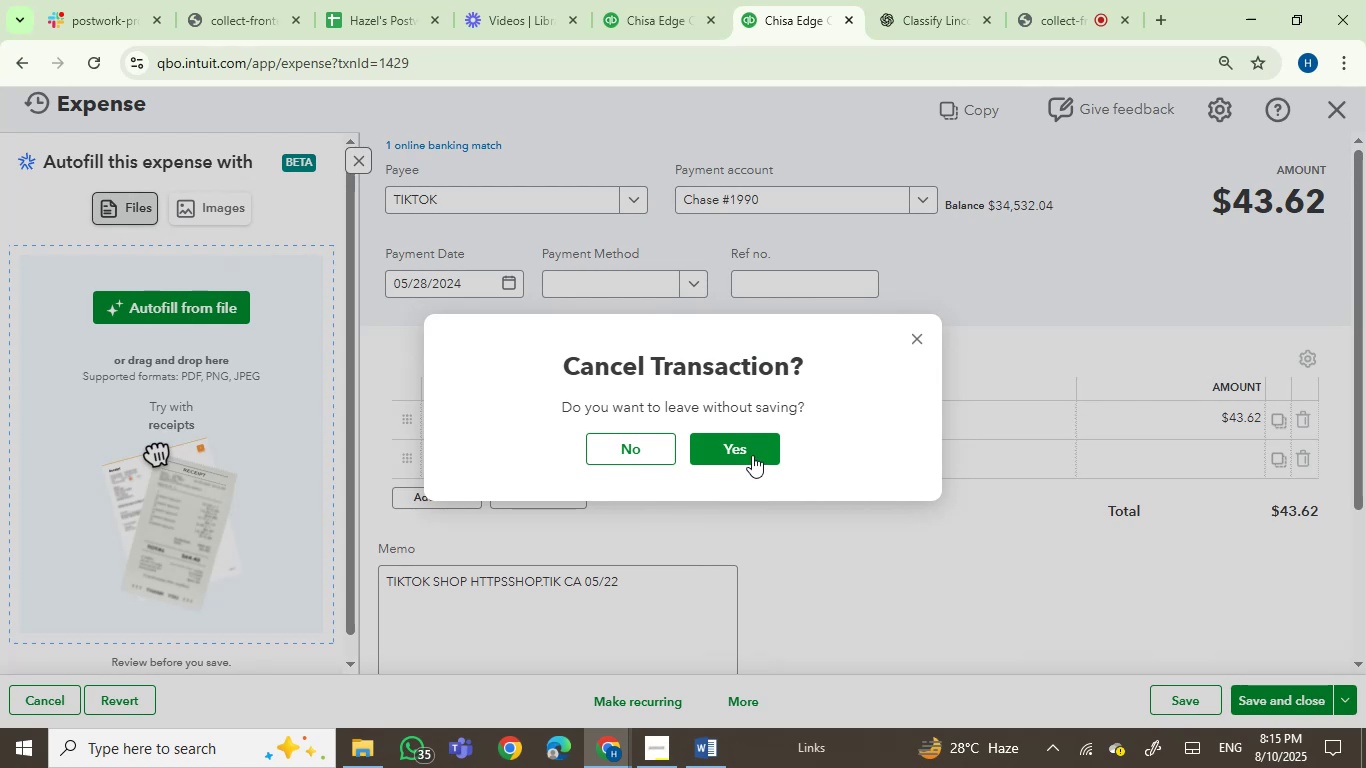 
left_click([749, 451])
 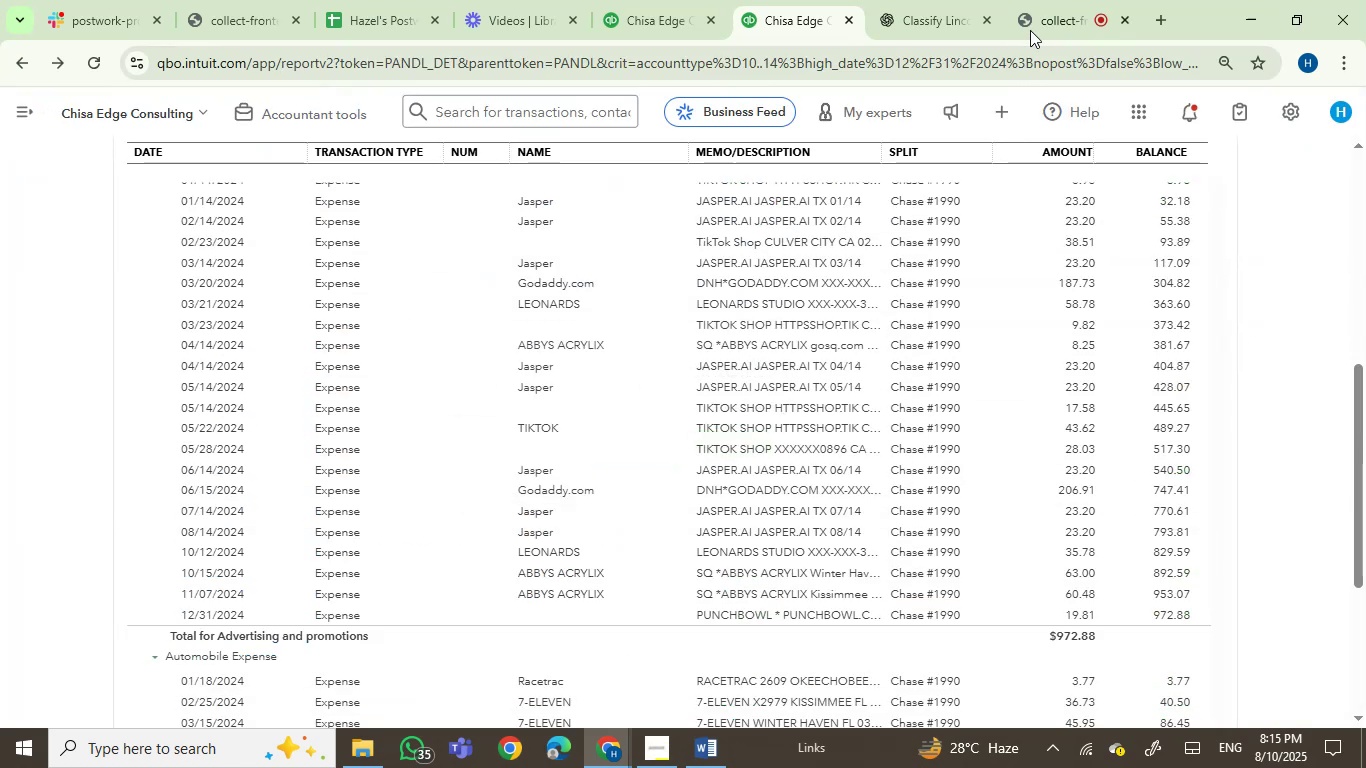 
left_click([1039, 1])
 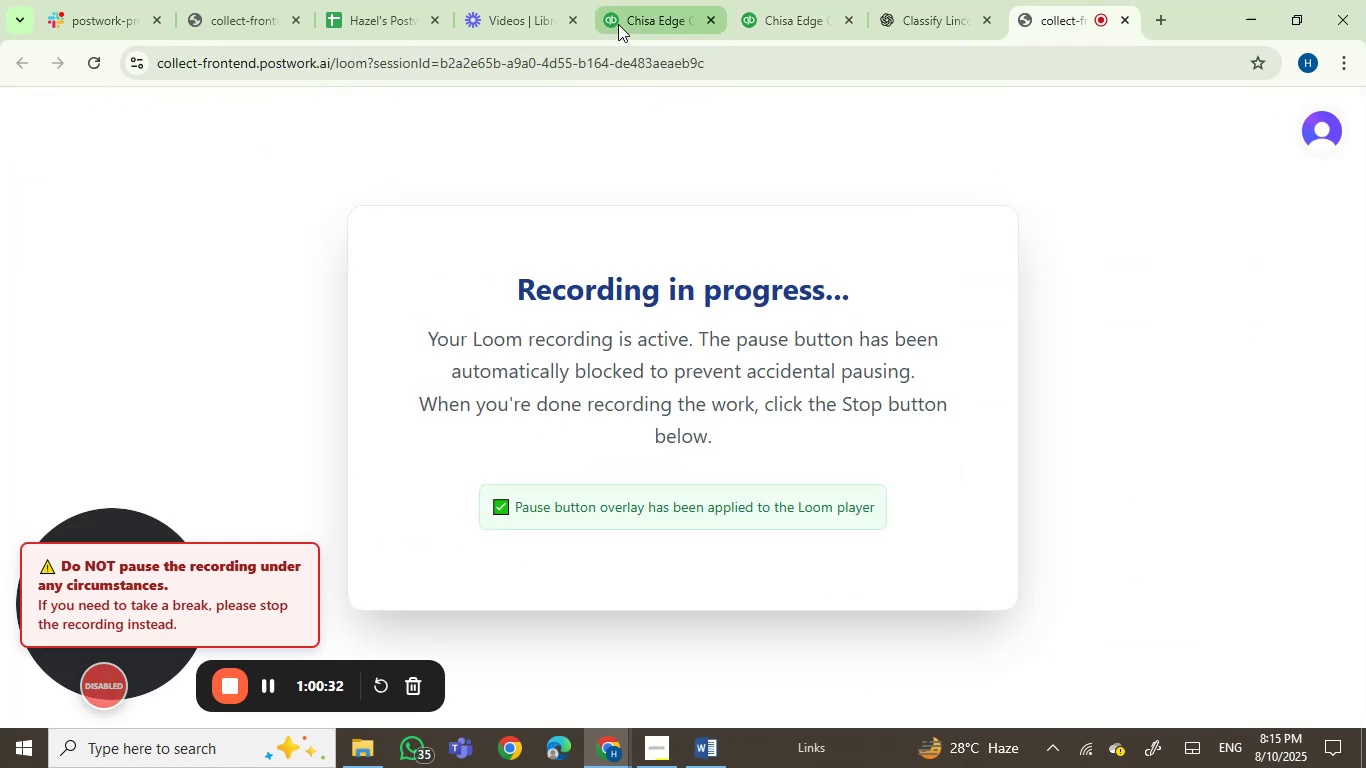 
left_click([618, 21])
 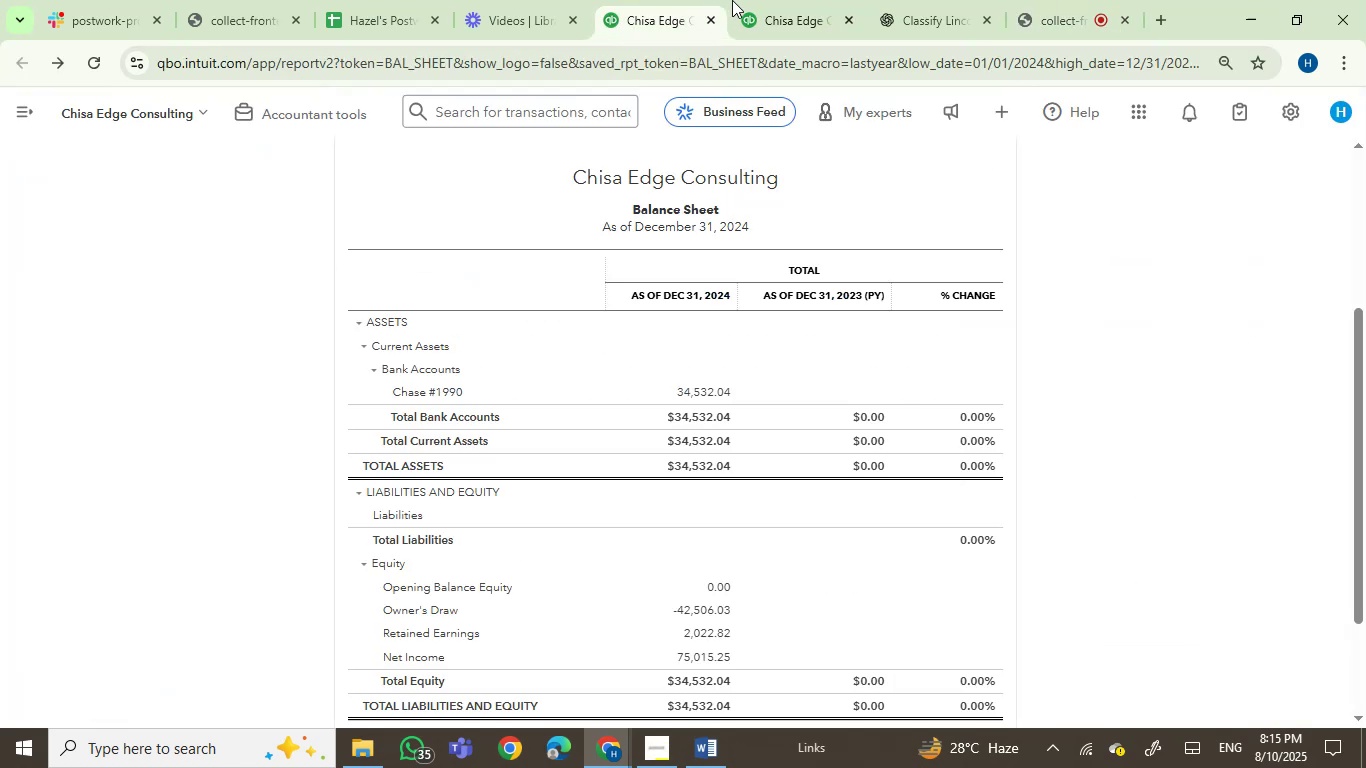 
left_click([769, 0])
 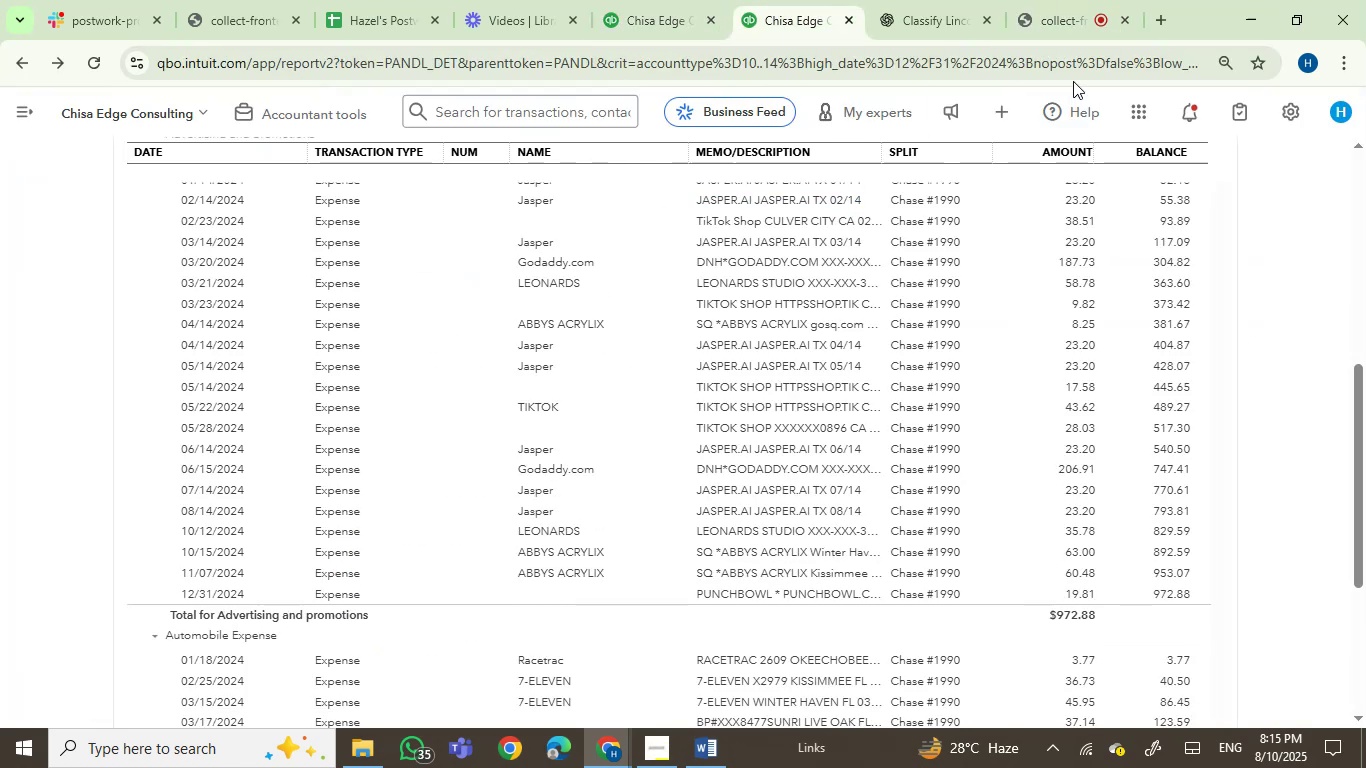 
left_click([1059, 2])
 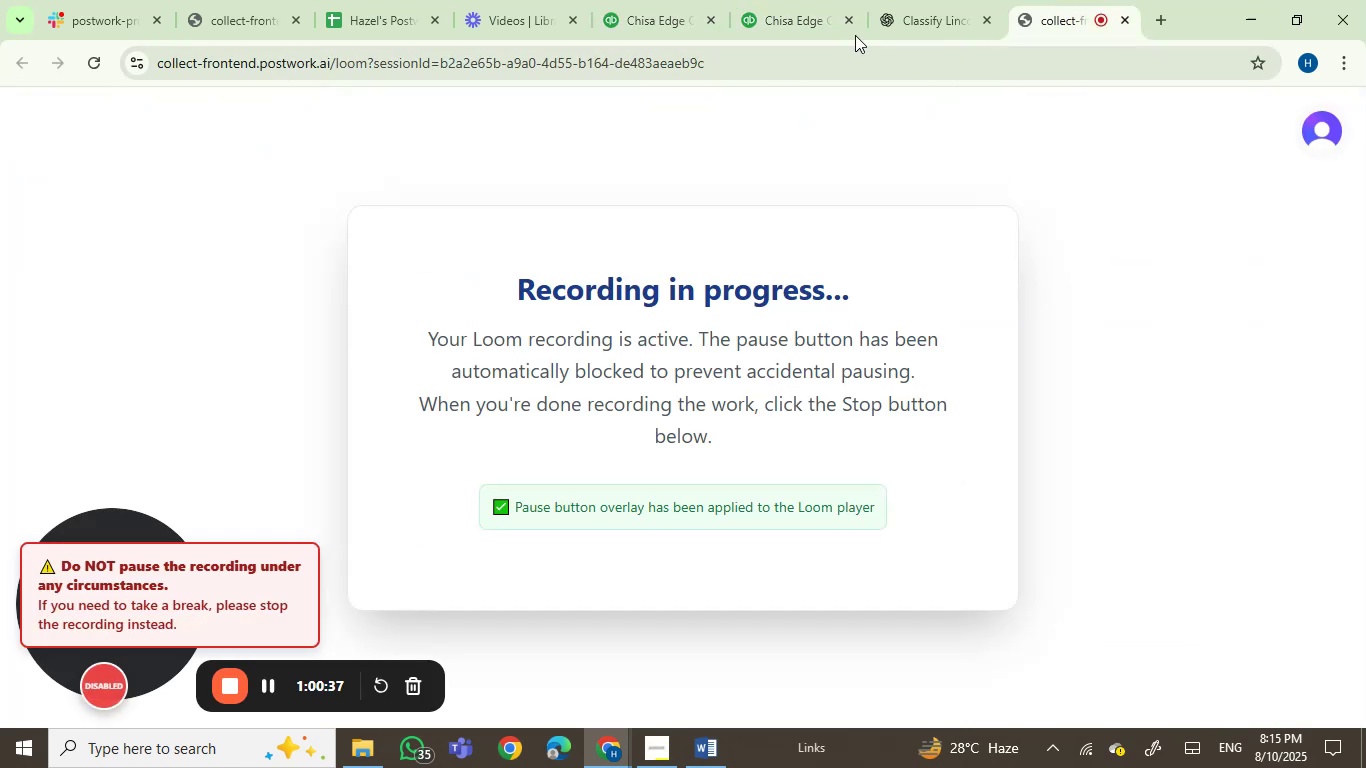 
left_click([765, 18])
 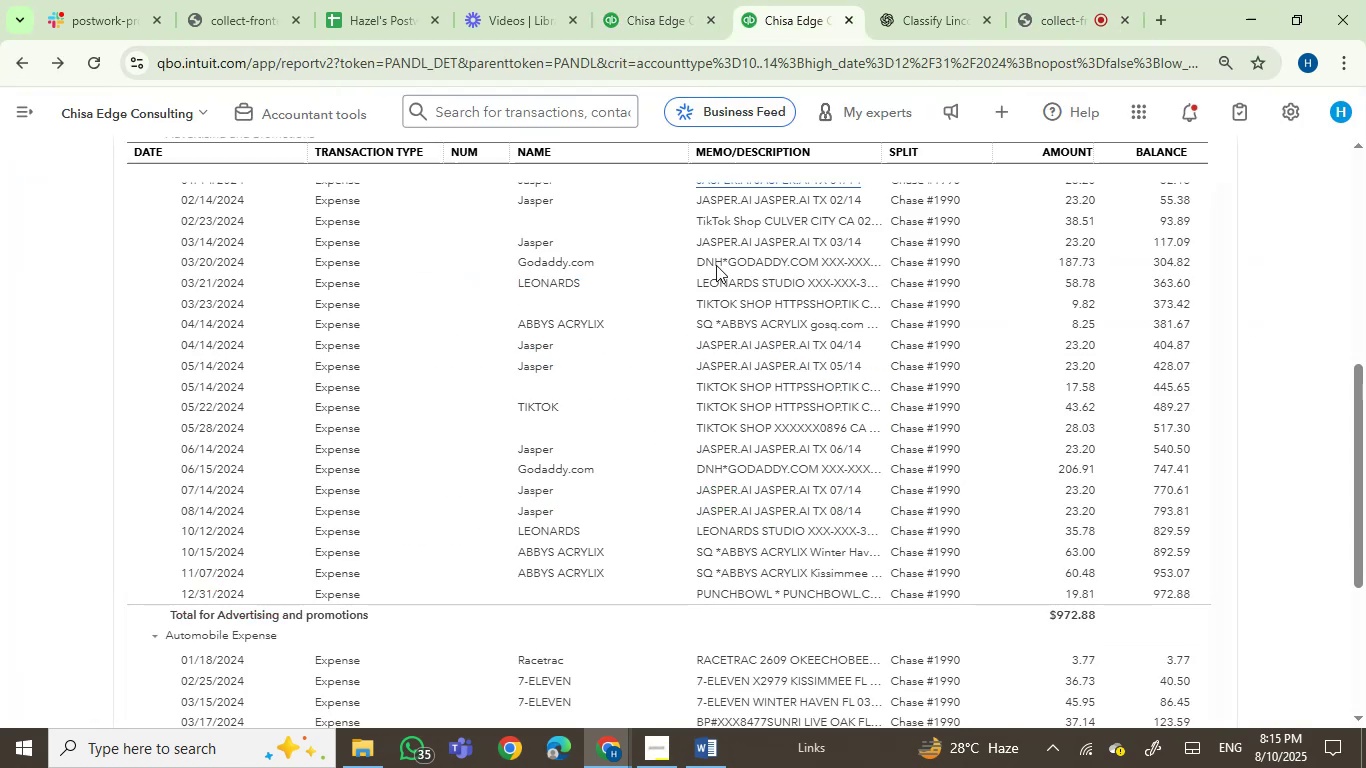 
scroll: coordinate [728, 471], scroll_direction: none, amount: 0.0
 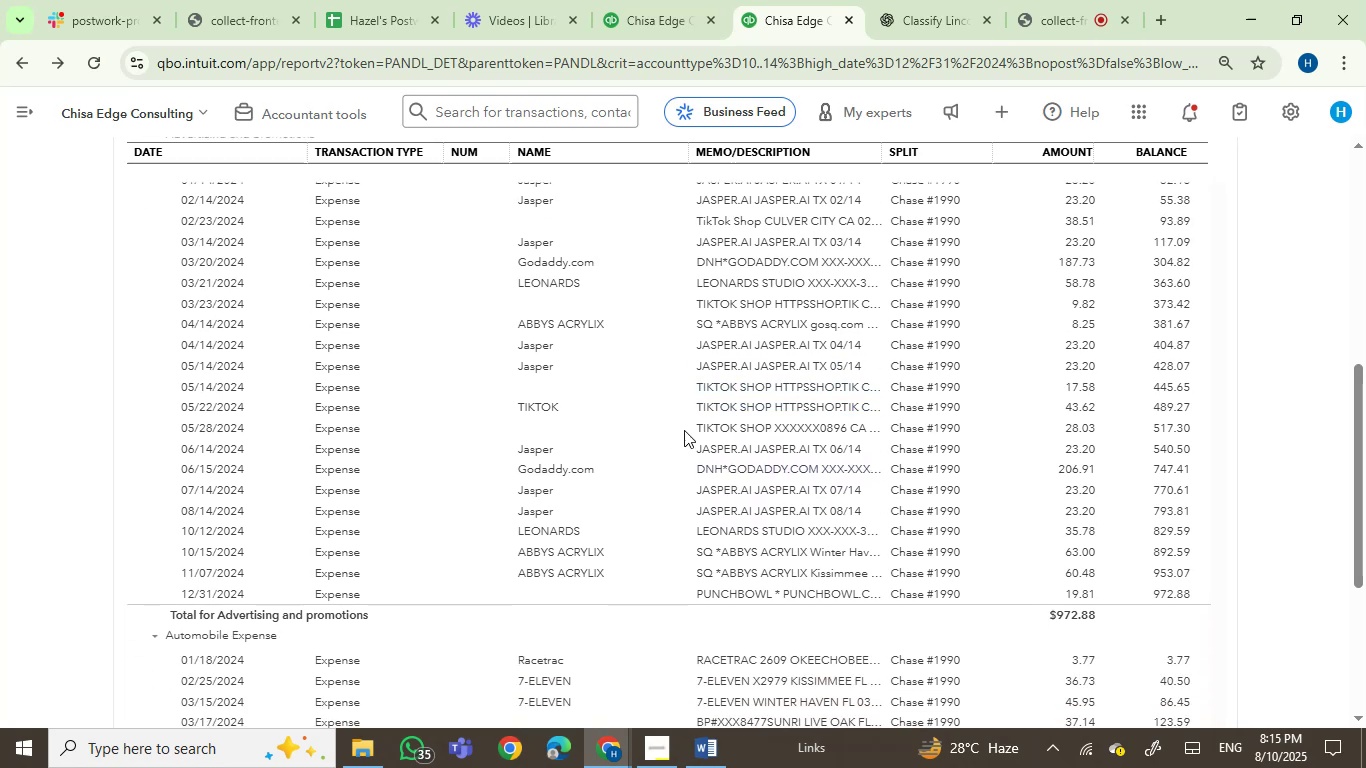 
left_click([720, 425])
 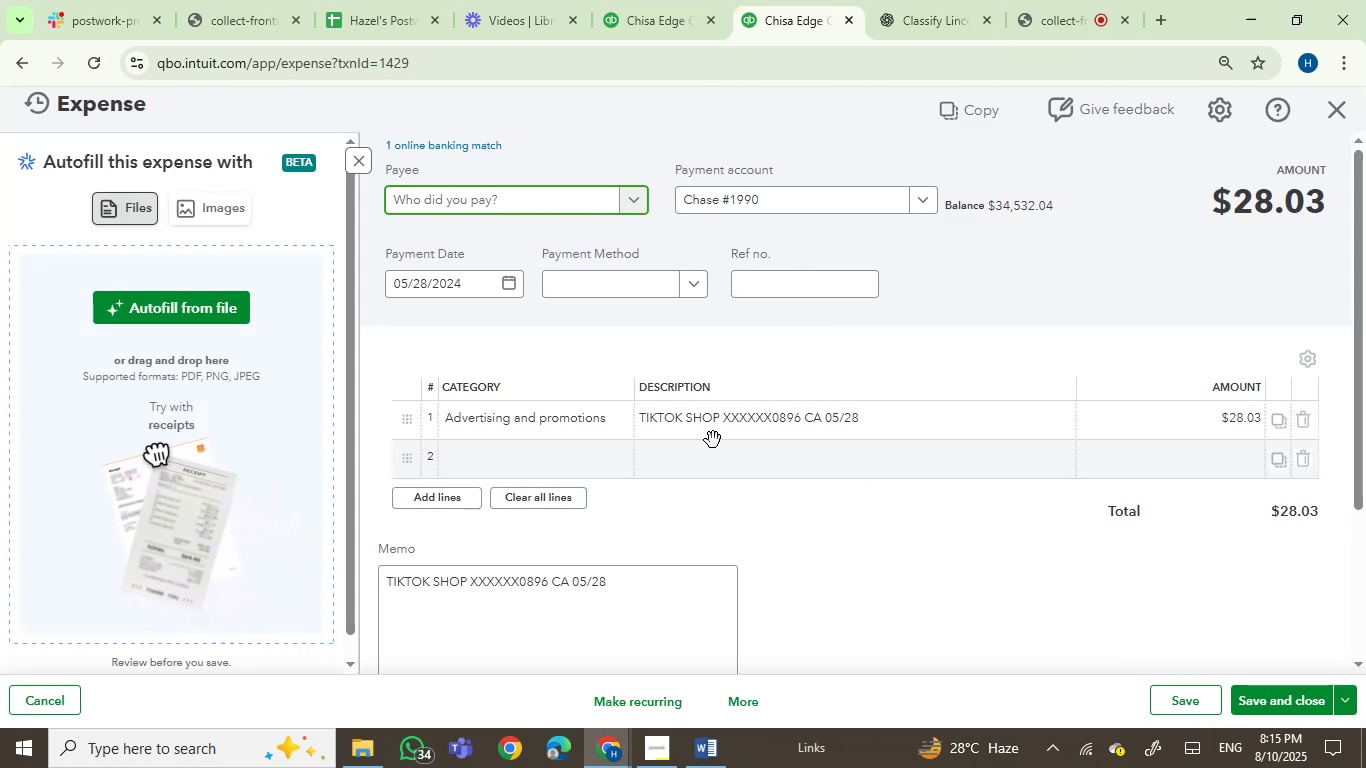 
wait(12.19)
 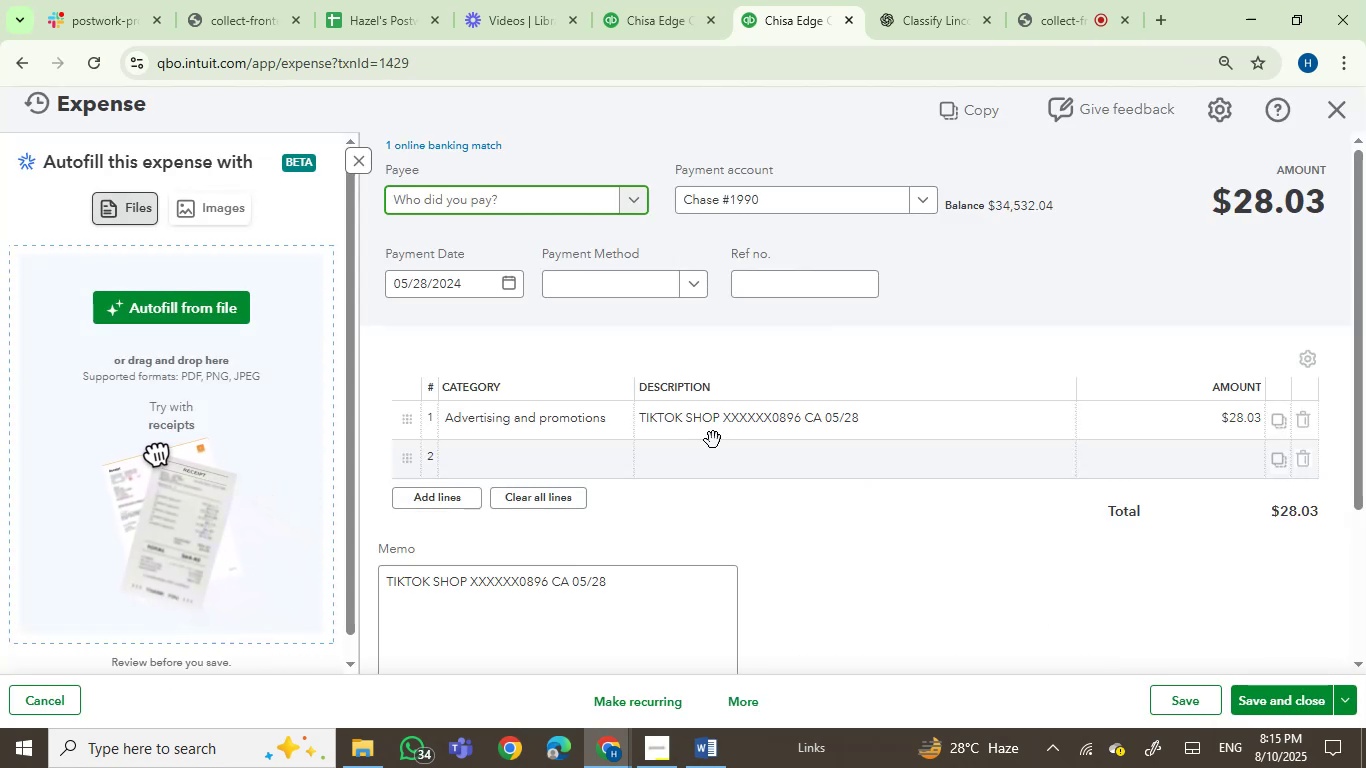 
type(TIK)
 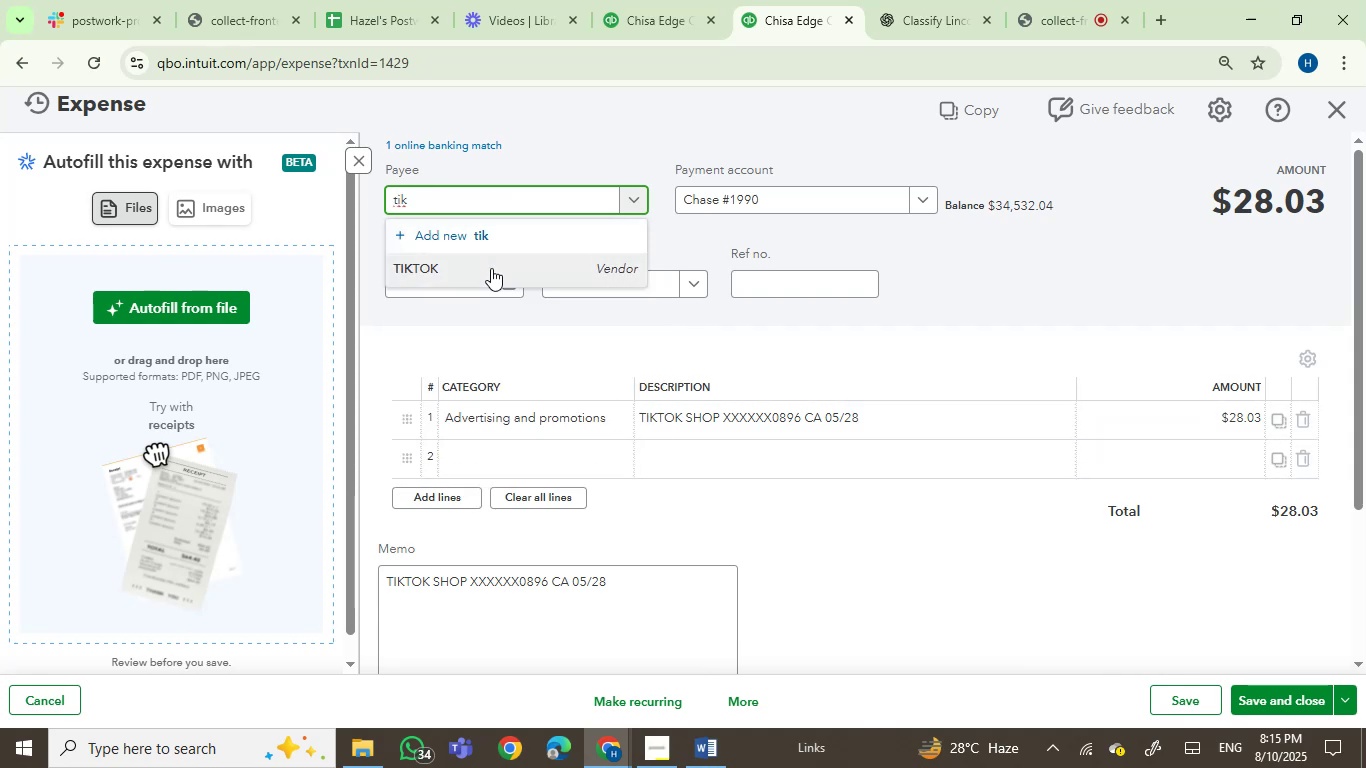 
left_click([460, 267])
 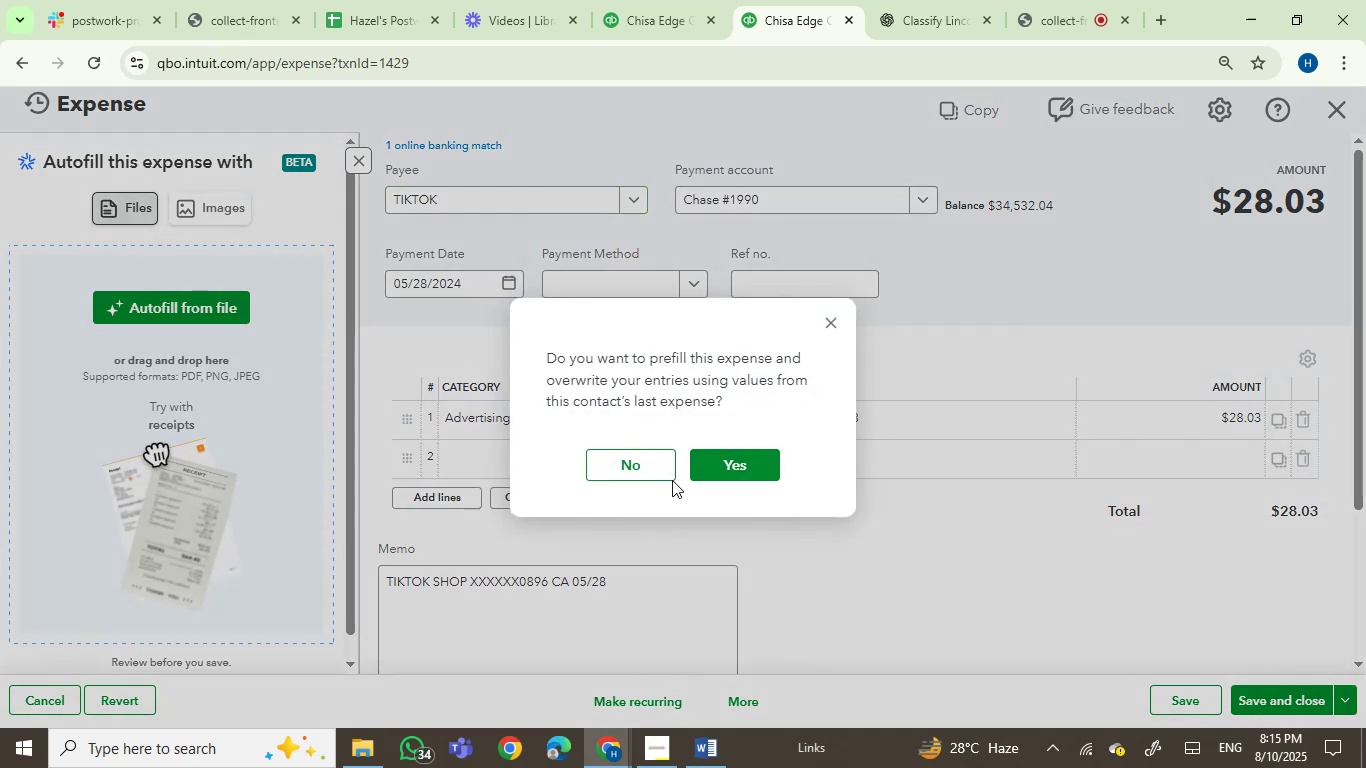 
left_click([654, 474])
 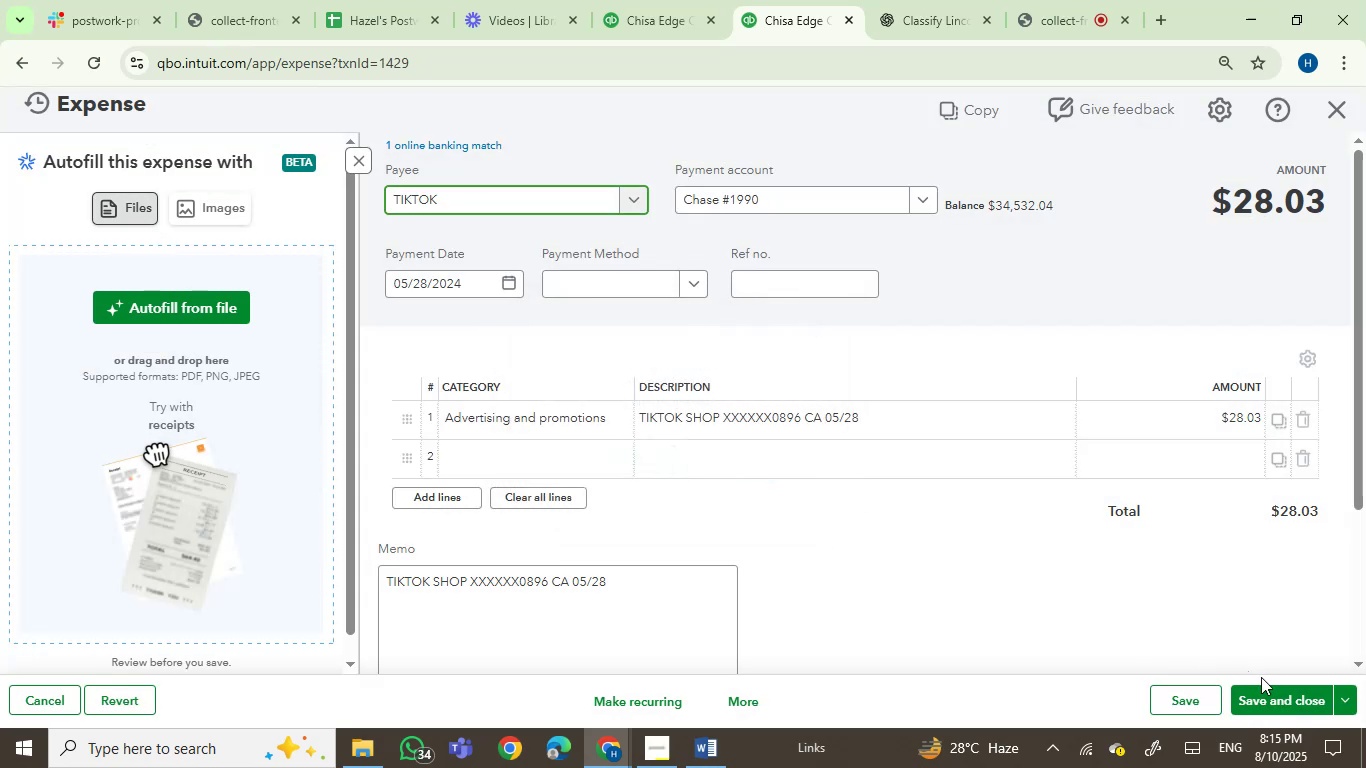 